 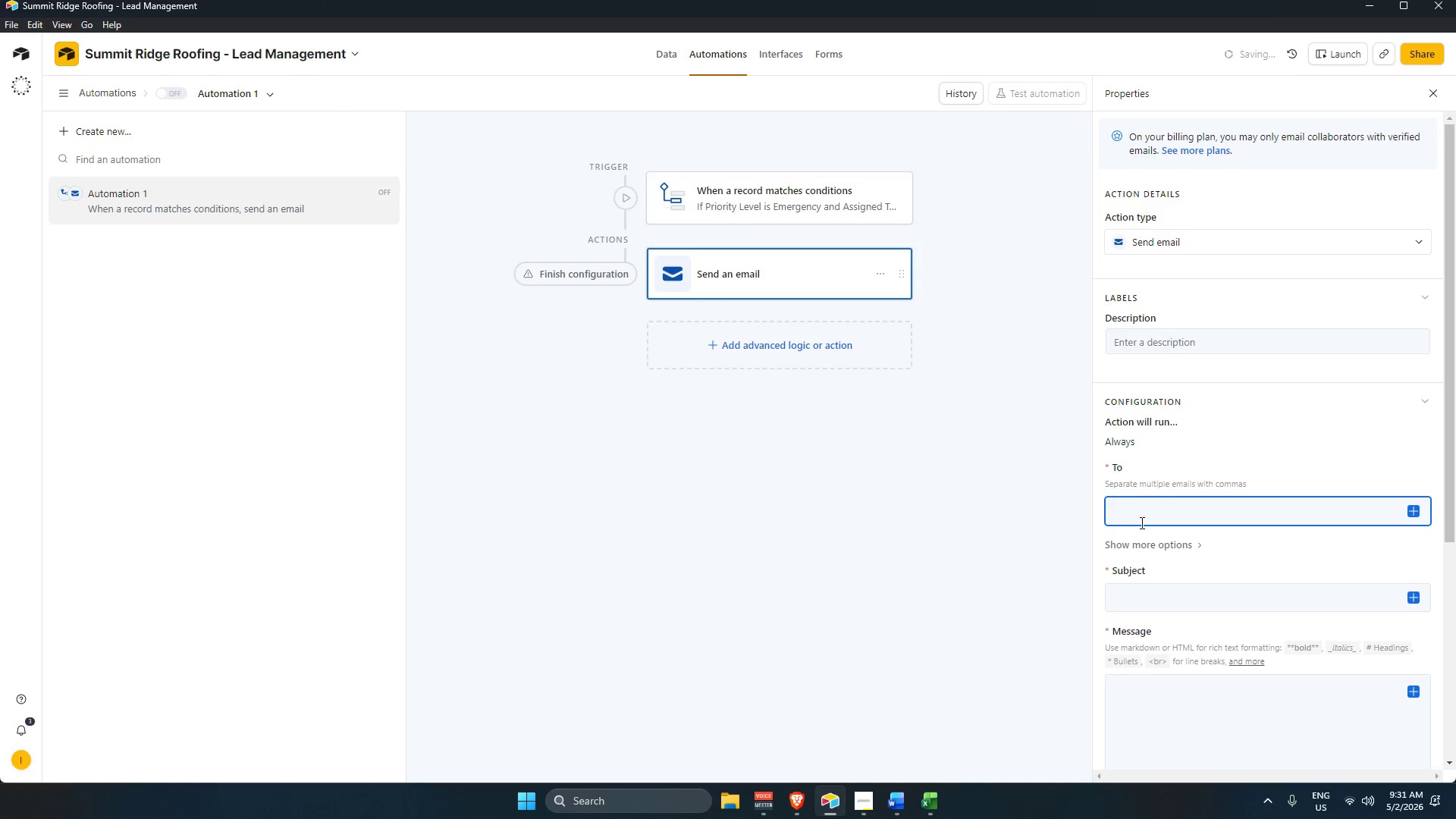 
type(ssebastianpearl )
key(Backspace)
type(irish@gmail.oc)
key(Backspace)
key(Backspace)
type(com)
 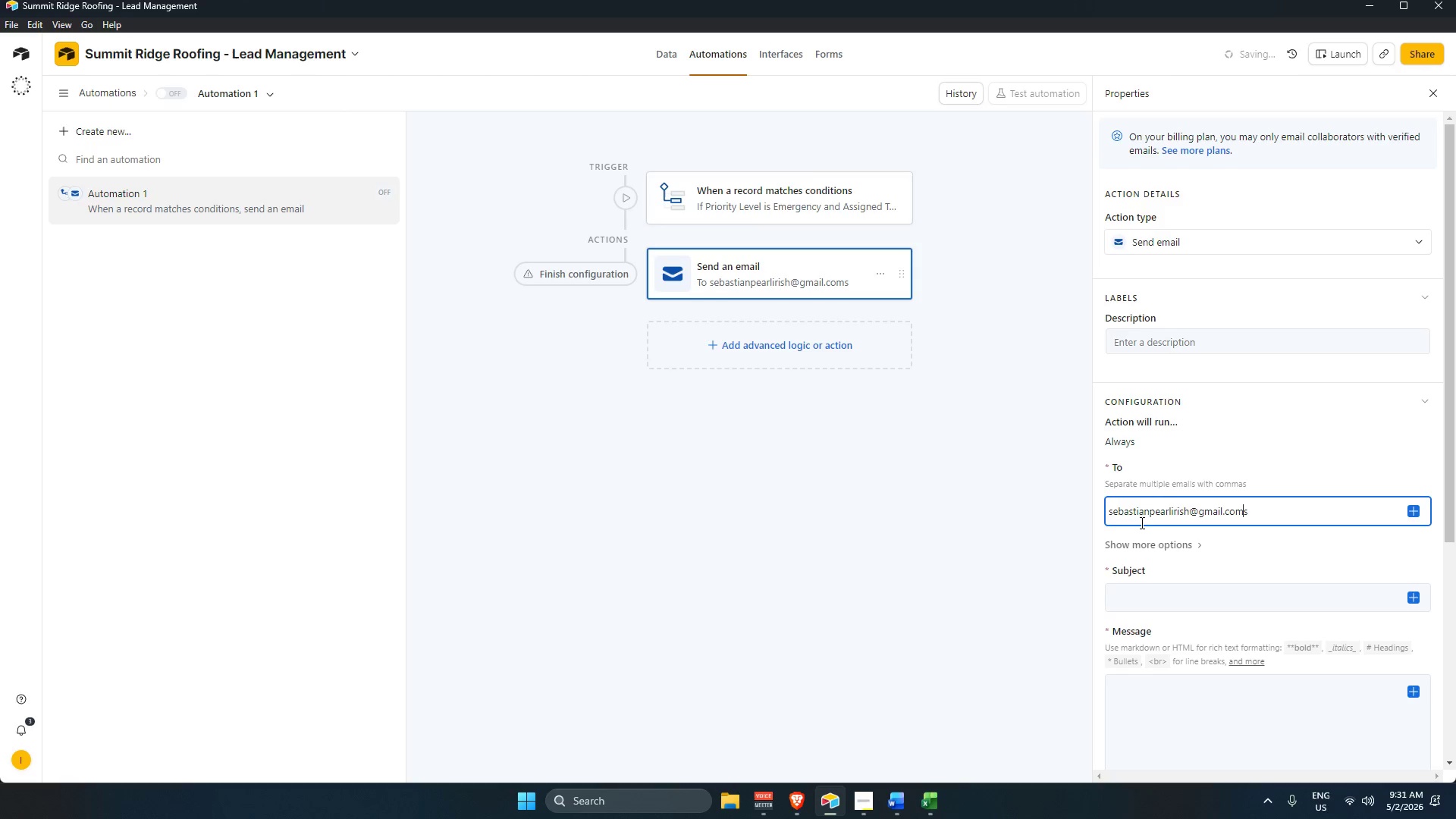 
key(ArrowRight)
 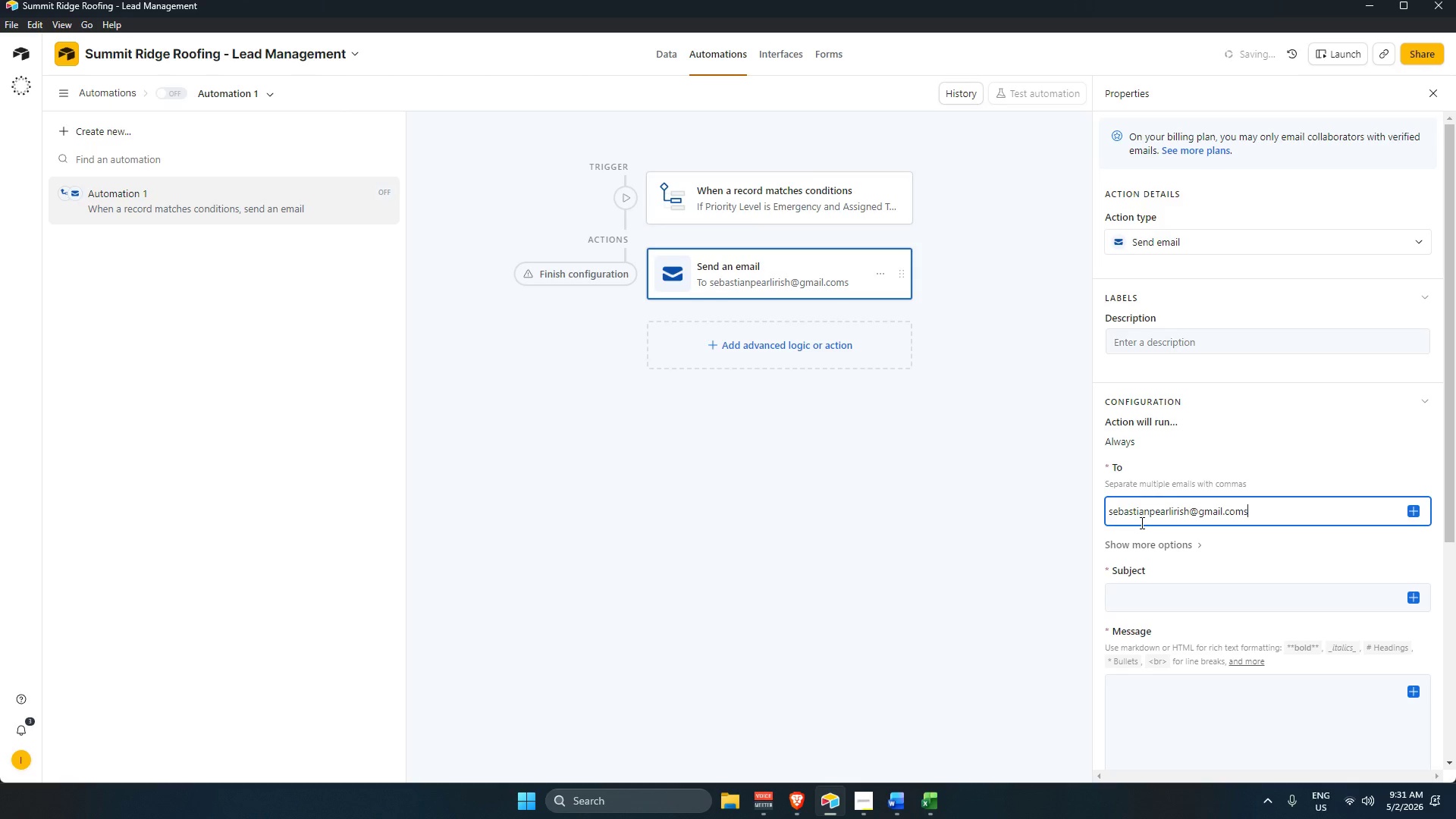 
key(Backspace)
 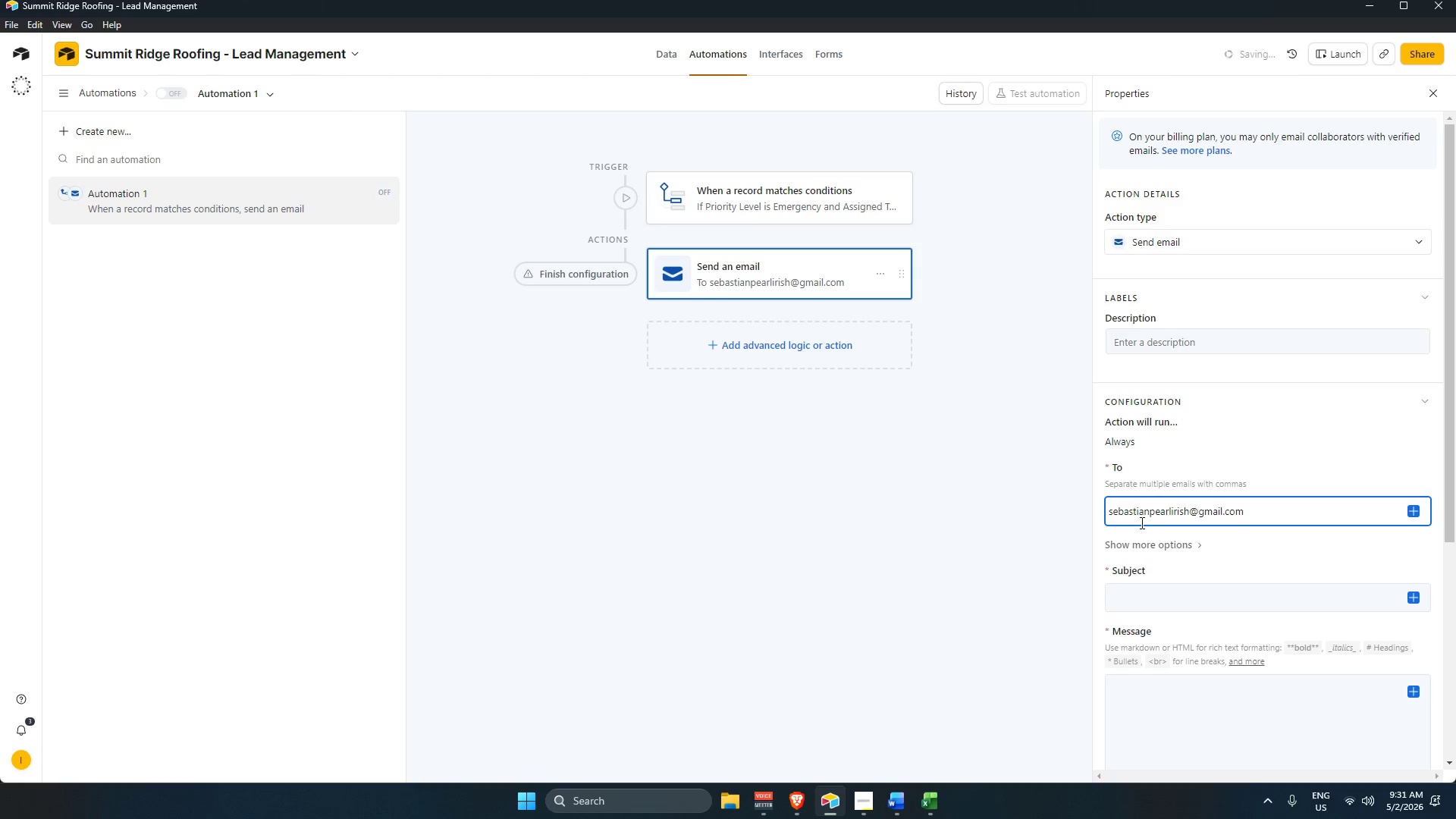 
key(Tab)
 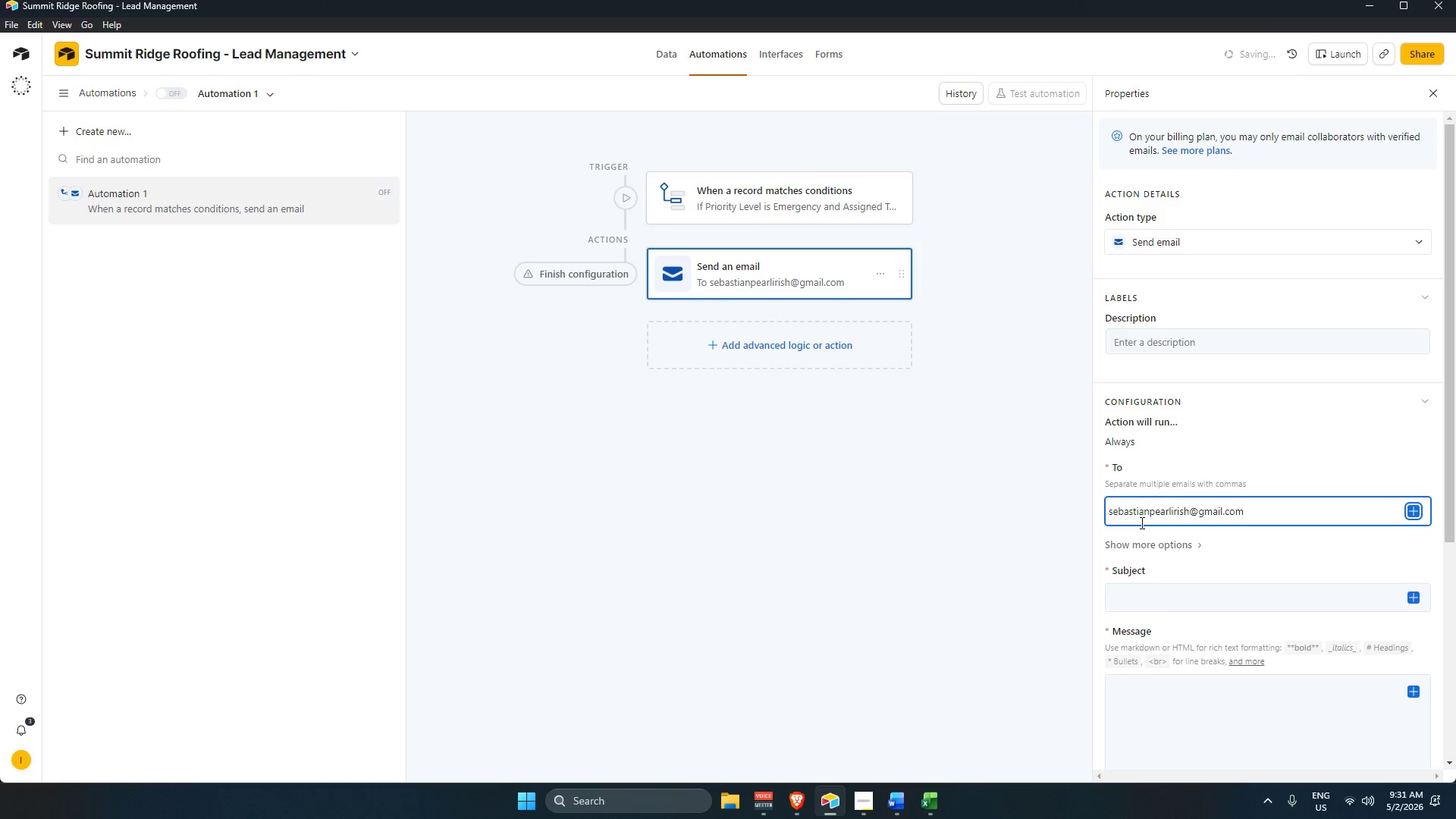 
key(Tab)
 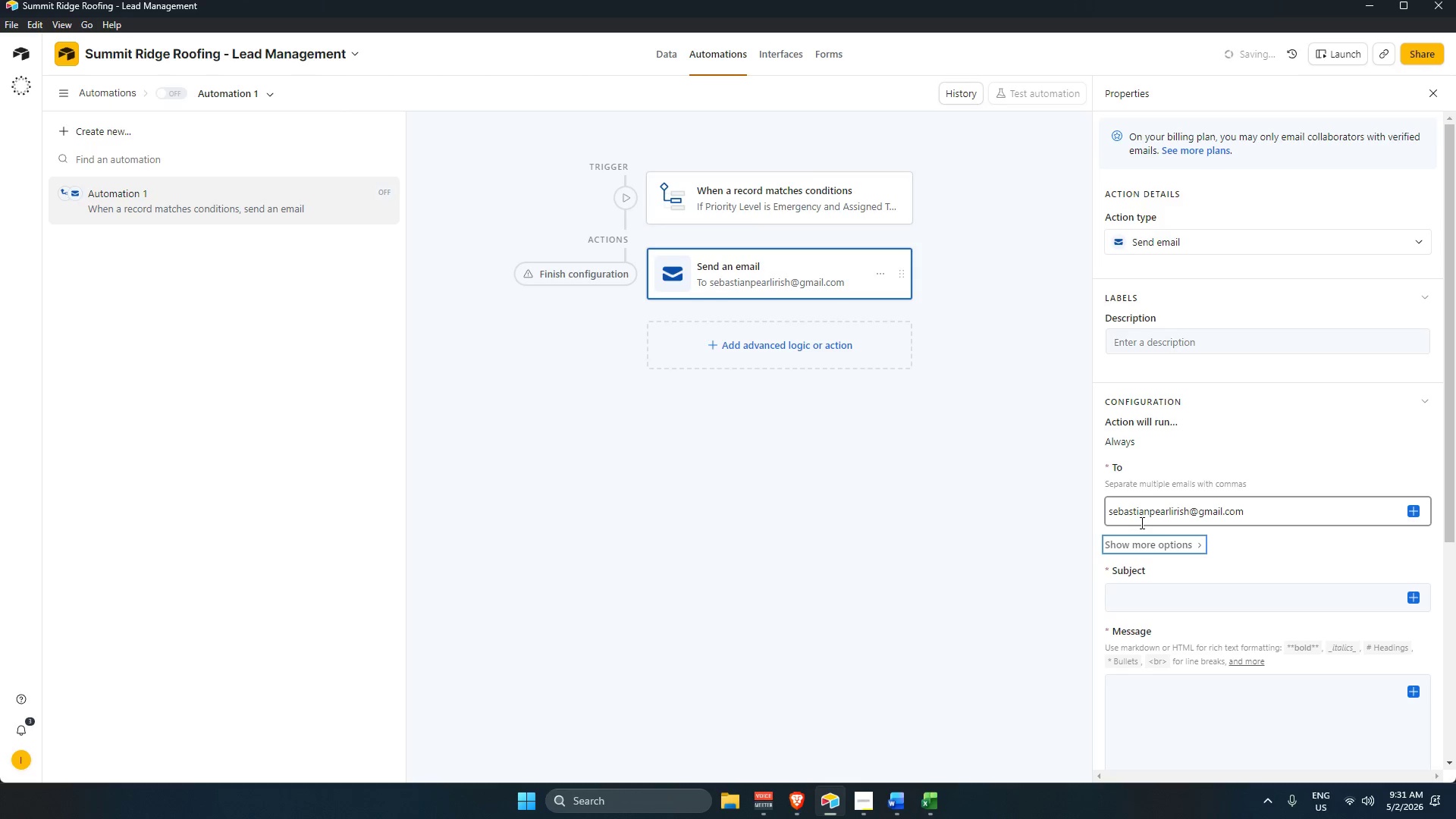 
key(Tab)
 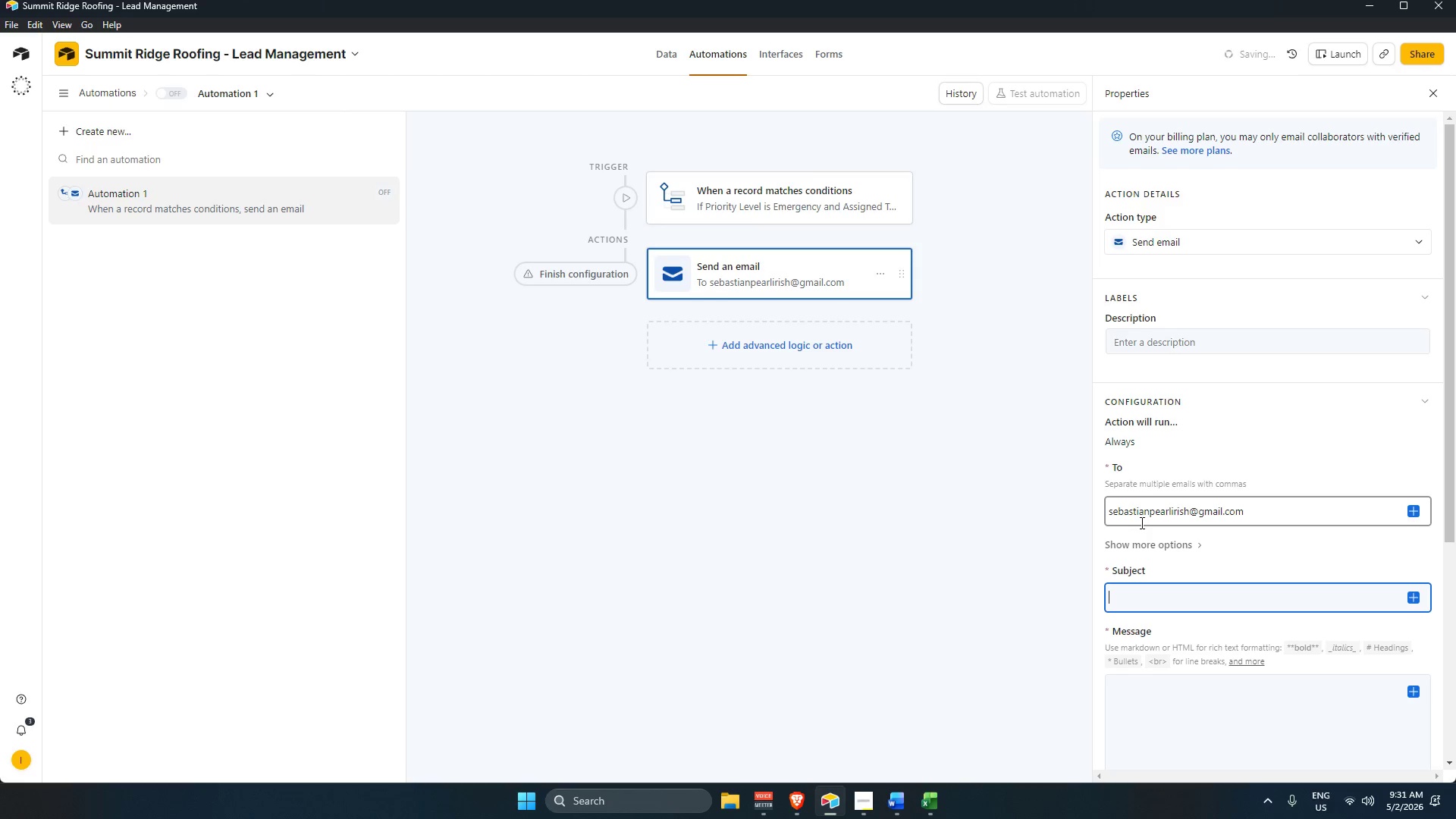 
wait(9.94)
 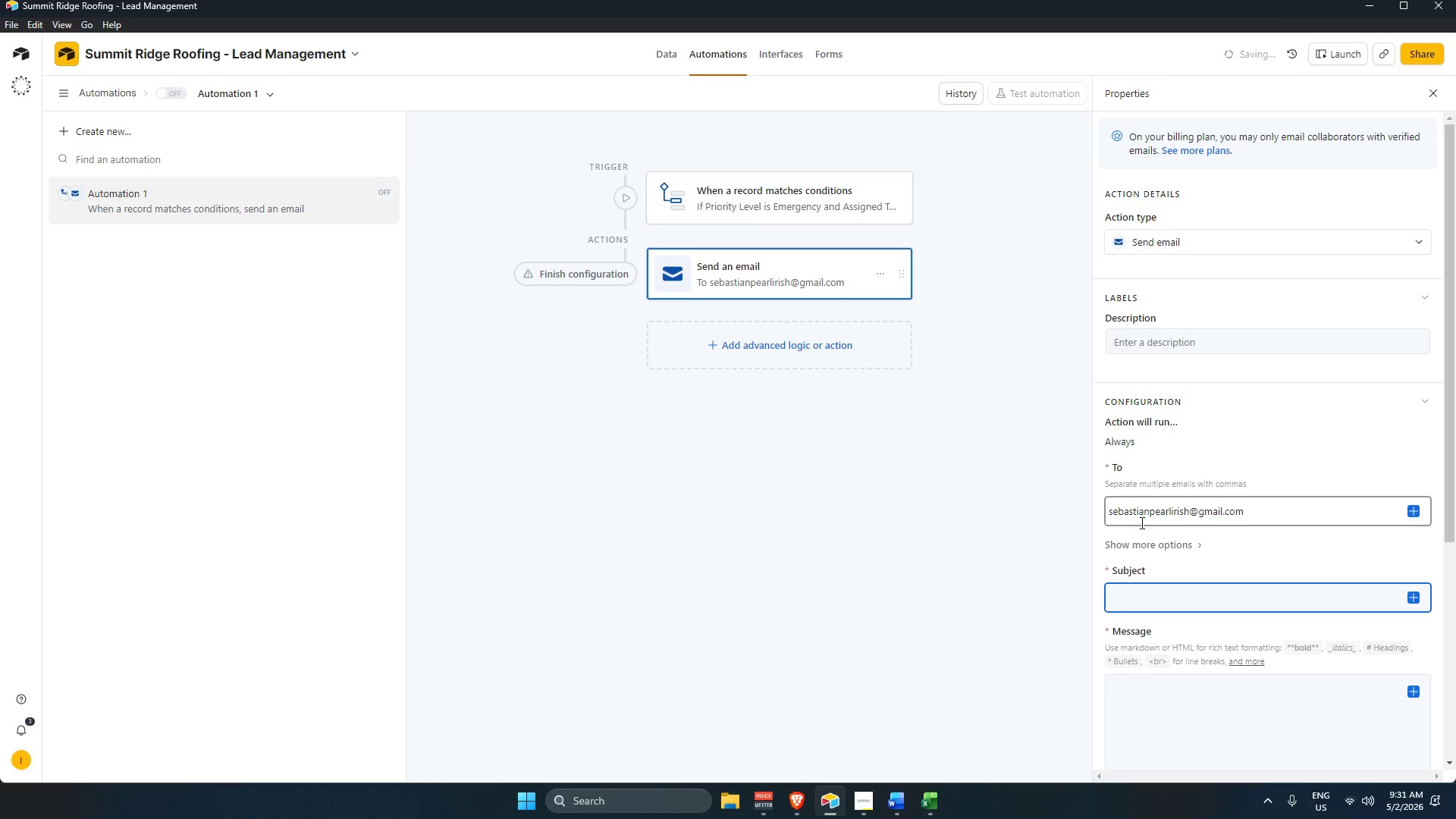 
type(EMERGENCY LEAK ASSIGNED - Immediate Action Required)
 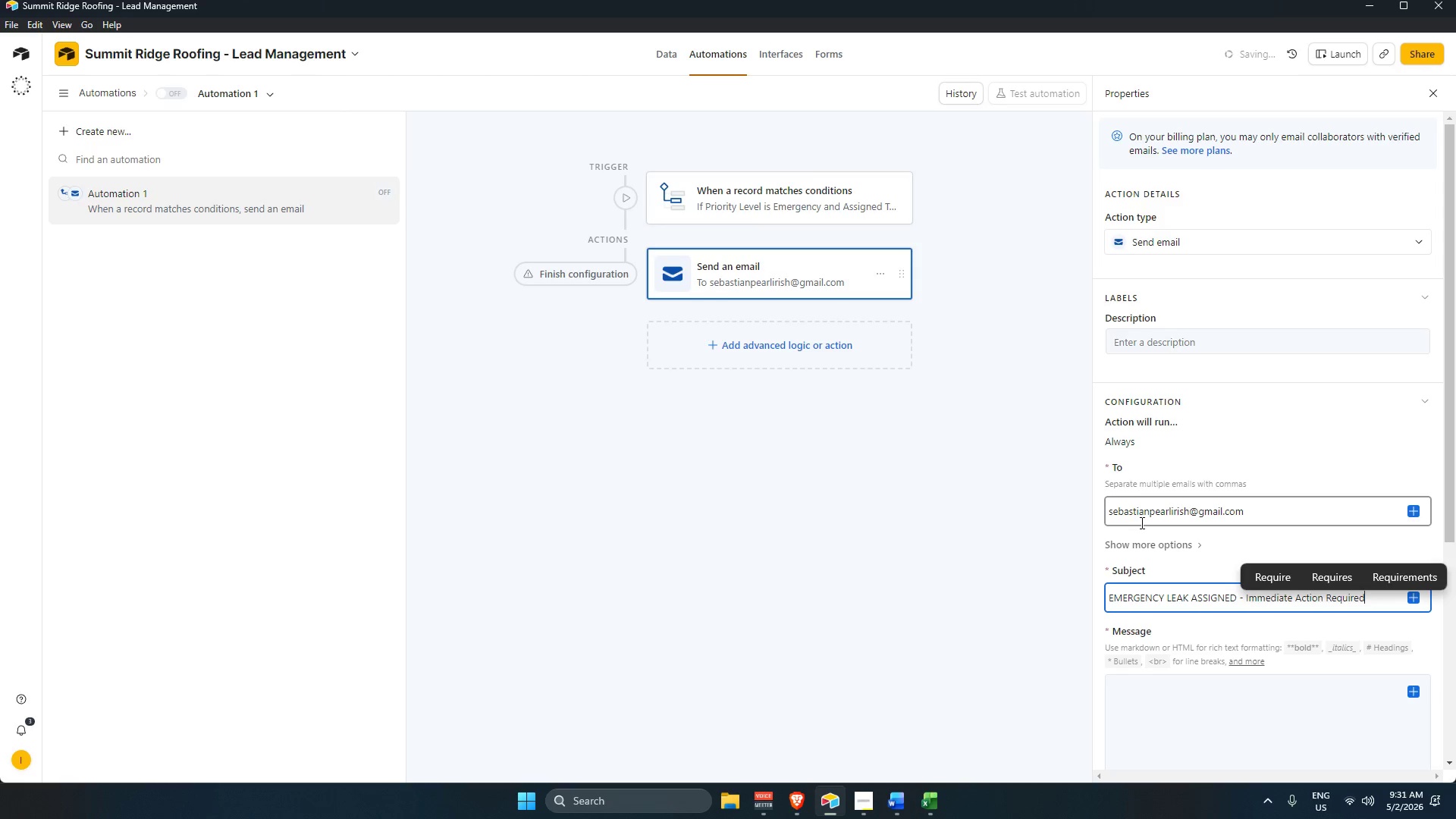 
left_click([1152, 703])
 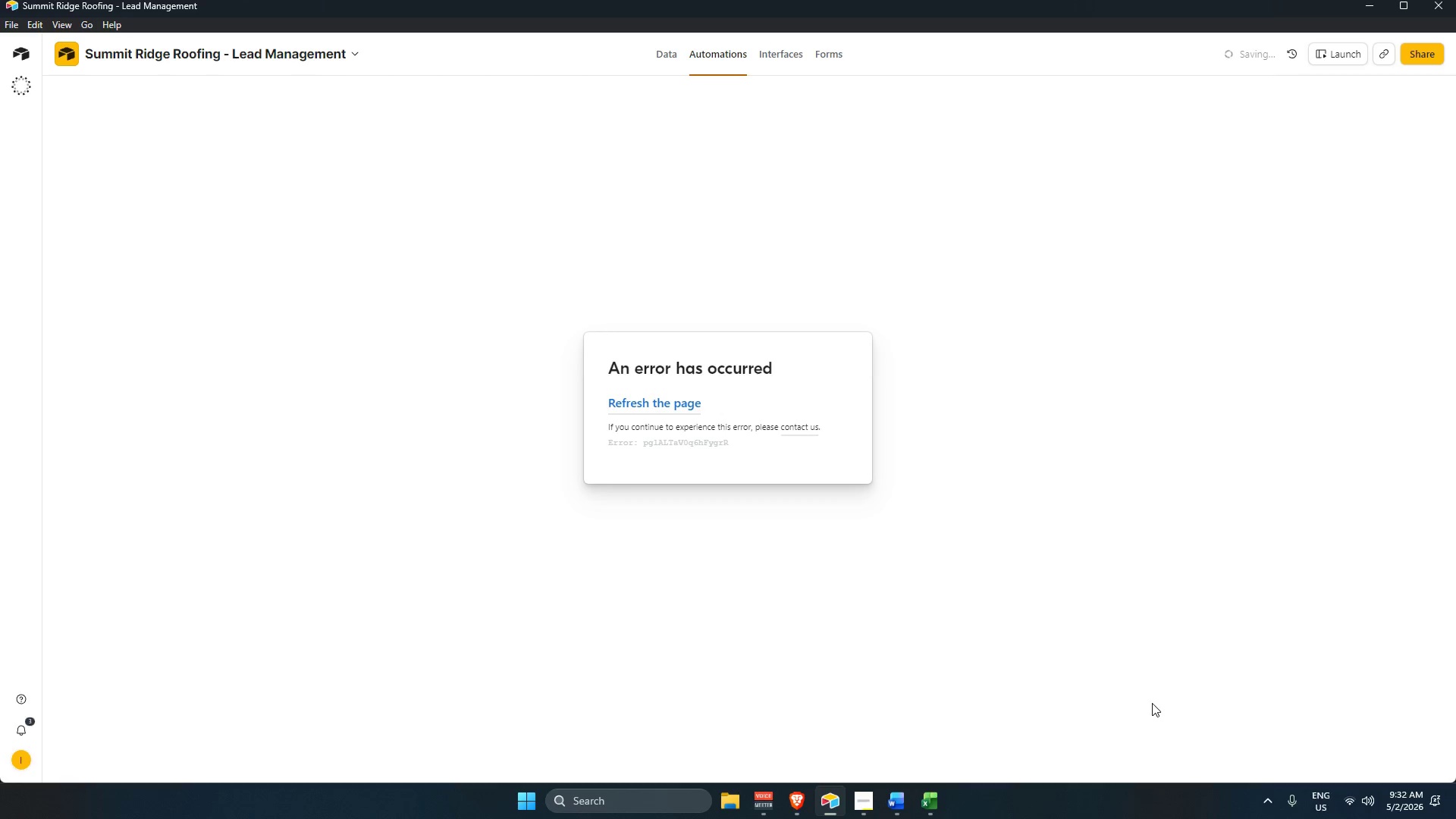 
wait(24.3)
 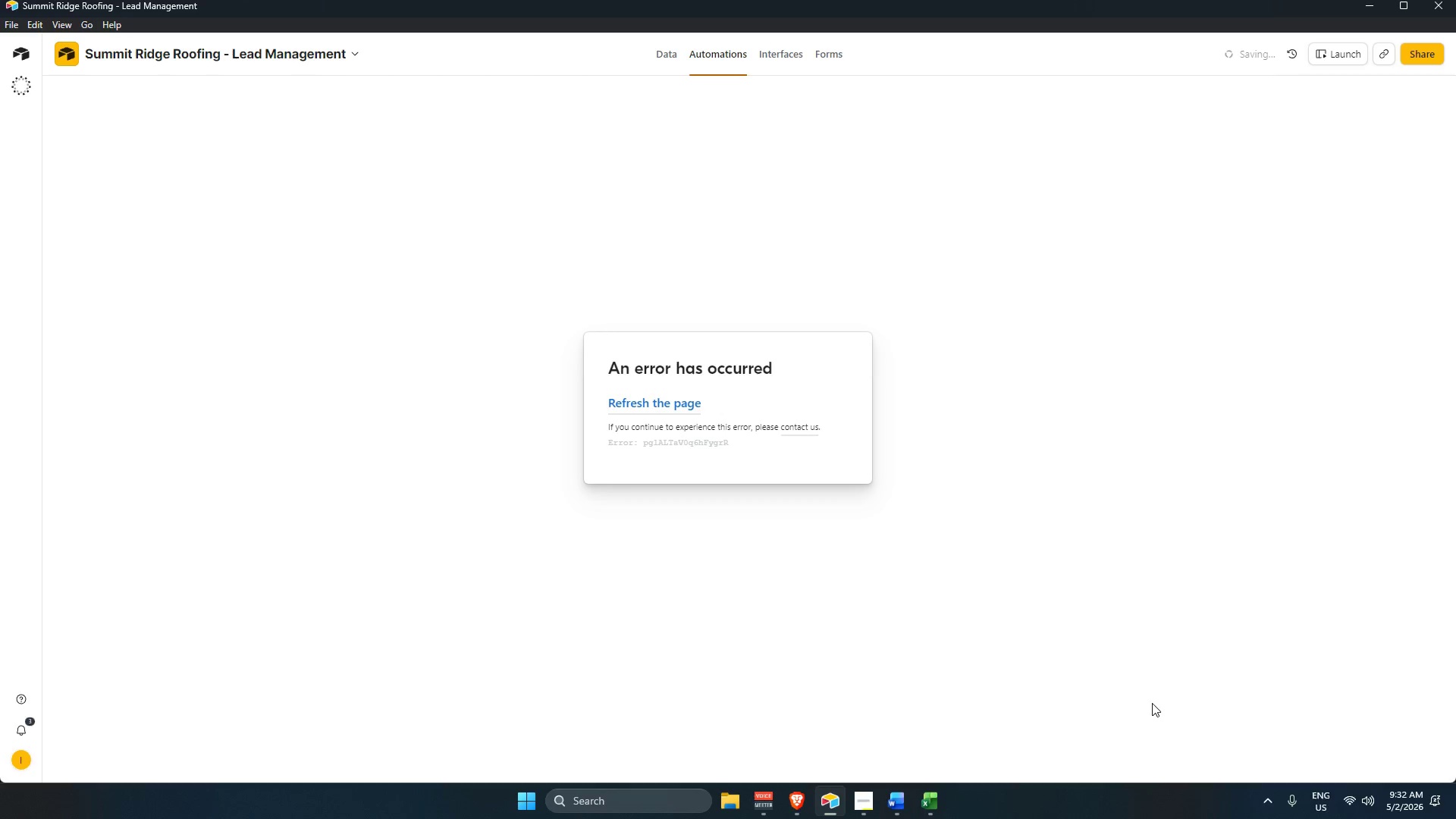 
type(You )
 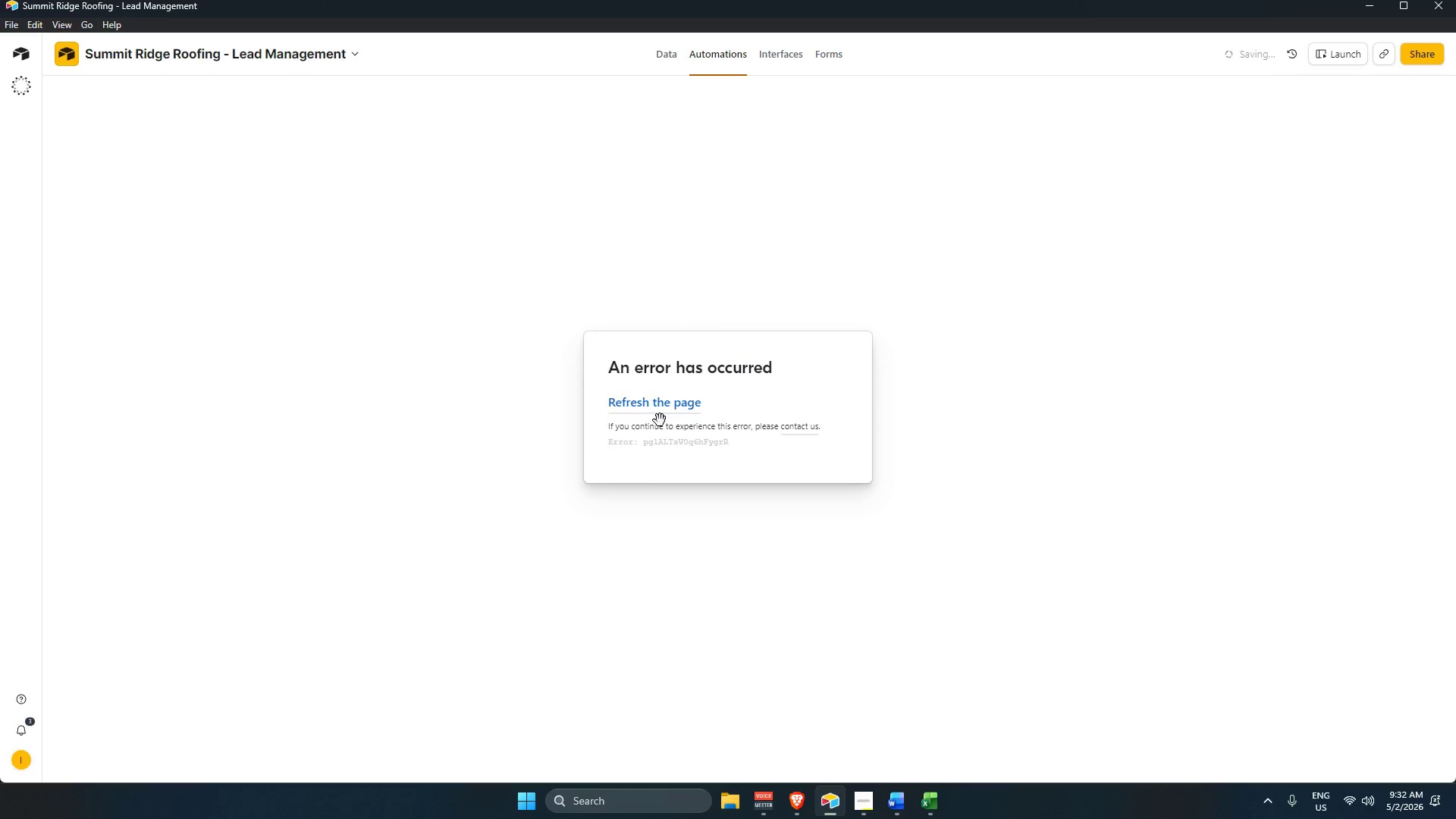 
left_click([659, 400])
 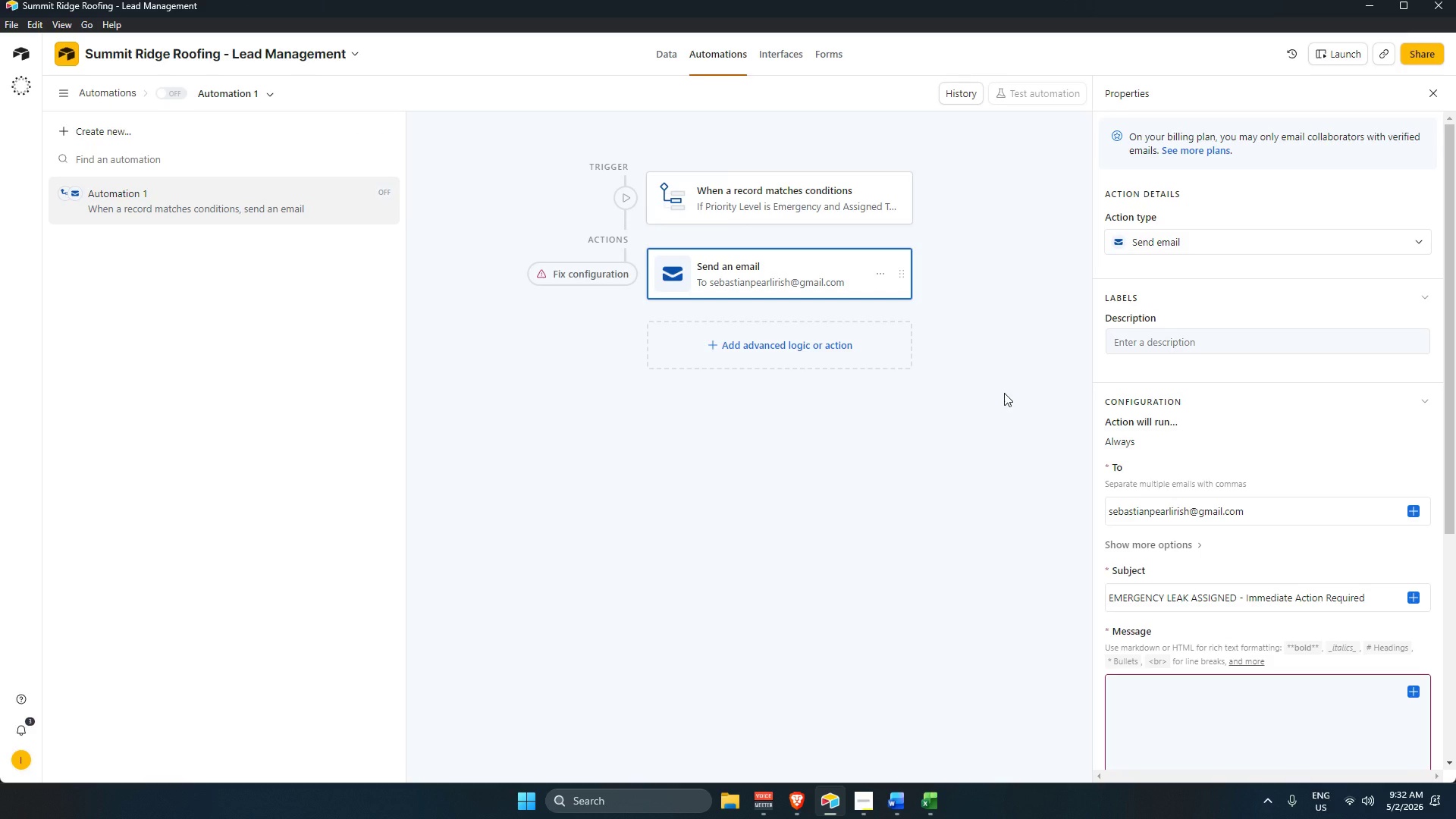 
wait(13.69)
 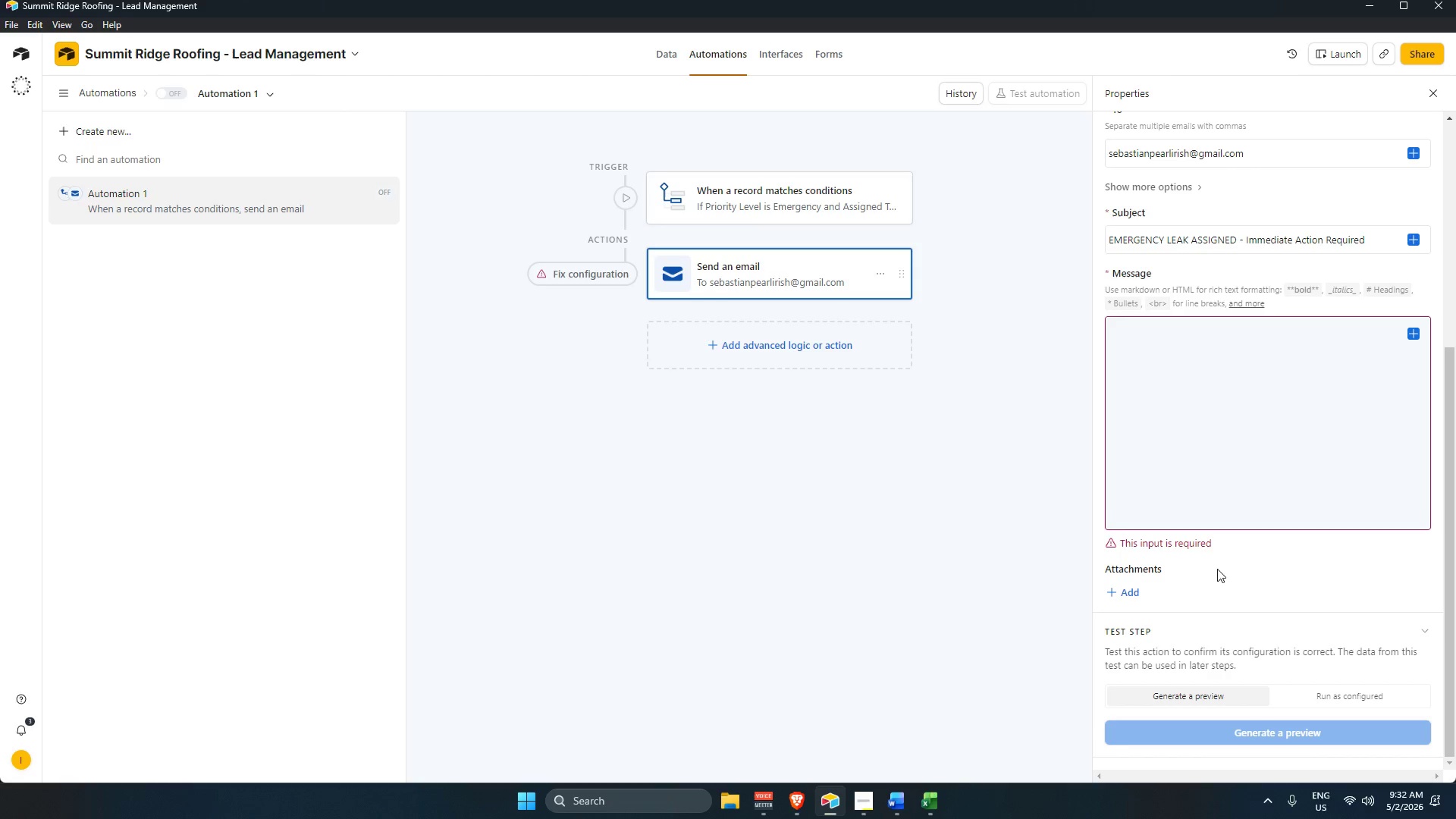 
left_click([1243, 443])
 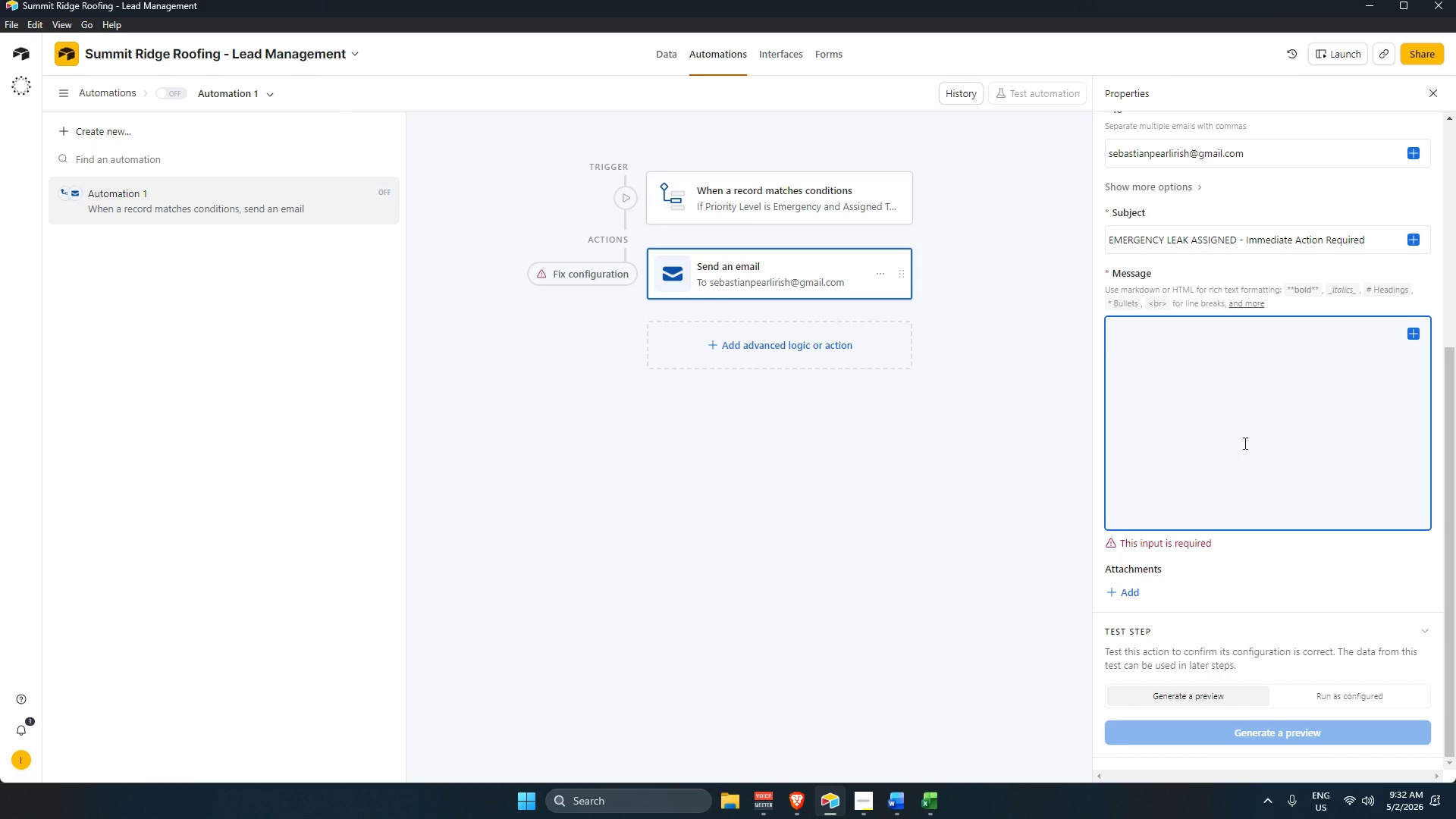 
scroll: coordinate [1145, 579], scroll_direction: down, amount: 5.0
 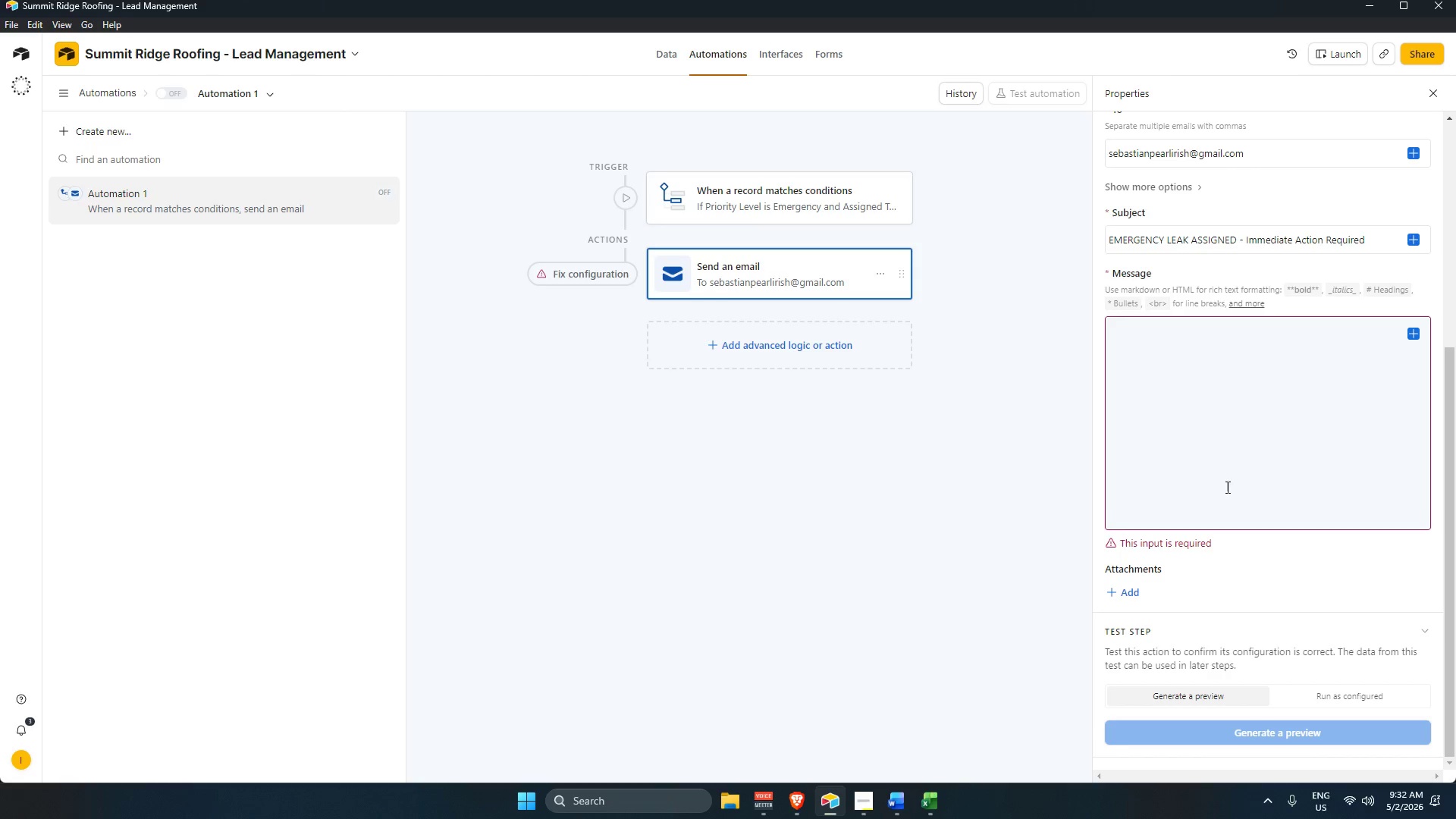 
type(You have been assigned an Emergency )
 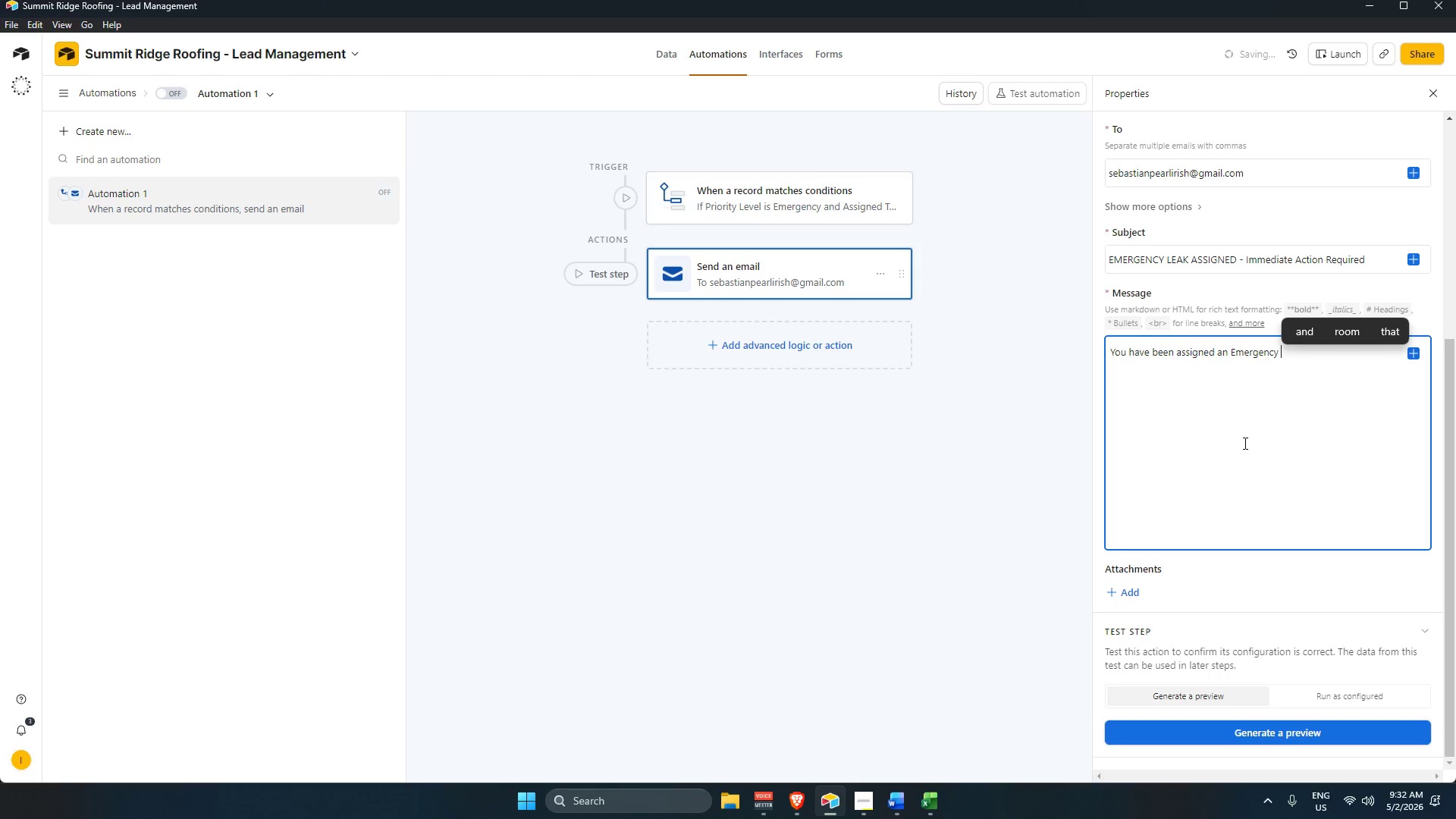 
key(Backspace)
key(Backspace)
key(Backspace)
key(Backspace)
key(Backspace)
key(Backspace)
key(Backspace)
key(Backspace)
key(Backspace)
type(MERGENCY roofing job.)
 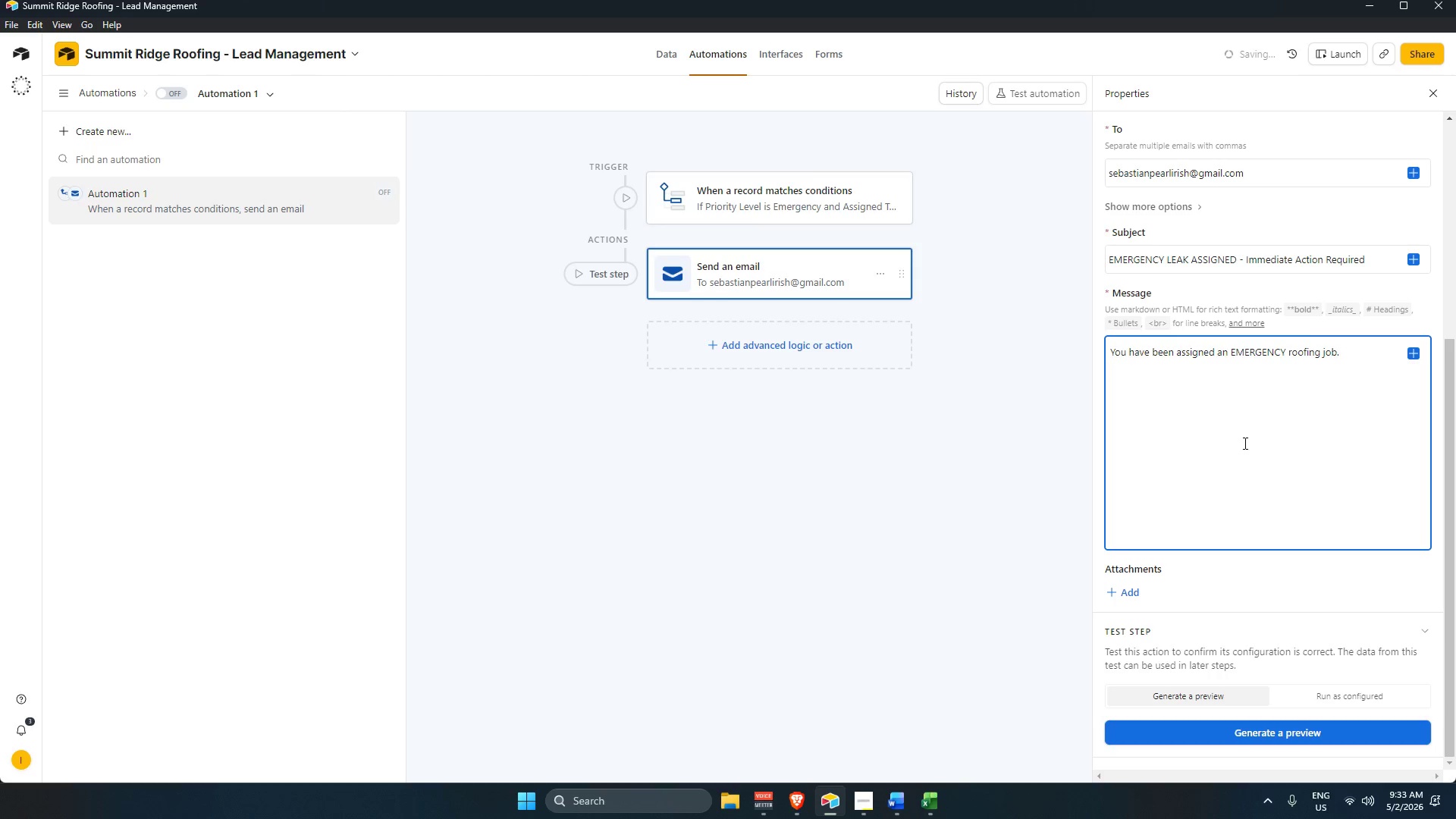 
key(Enter)
 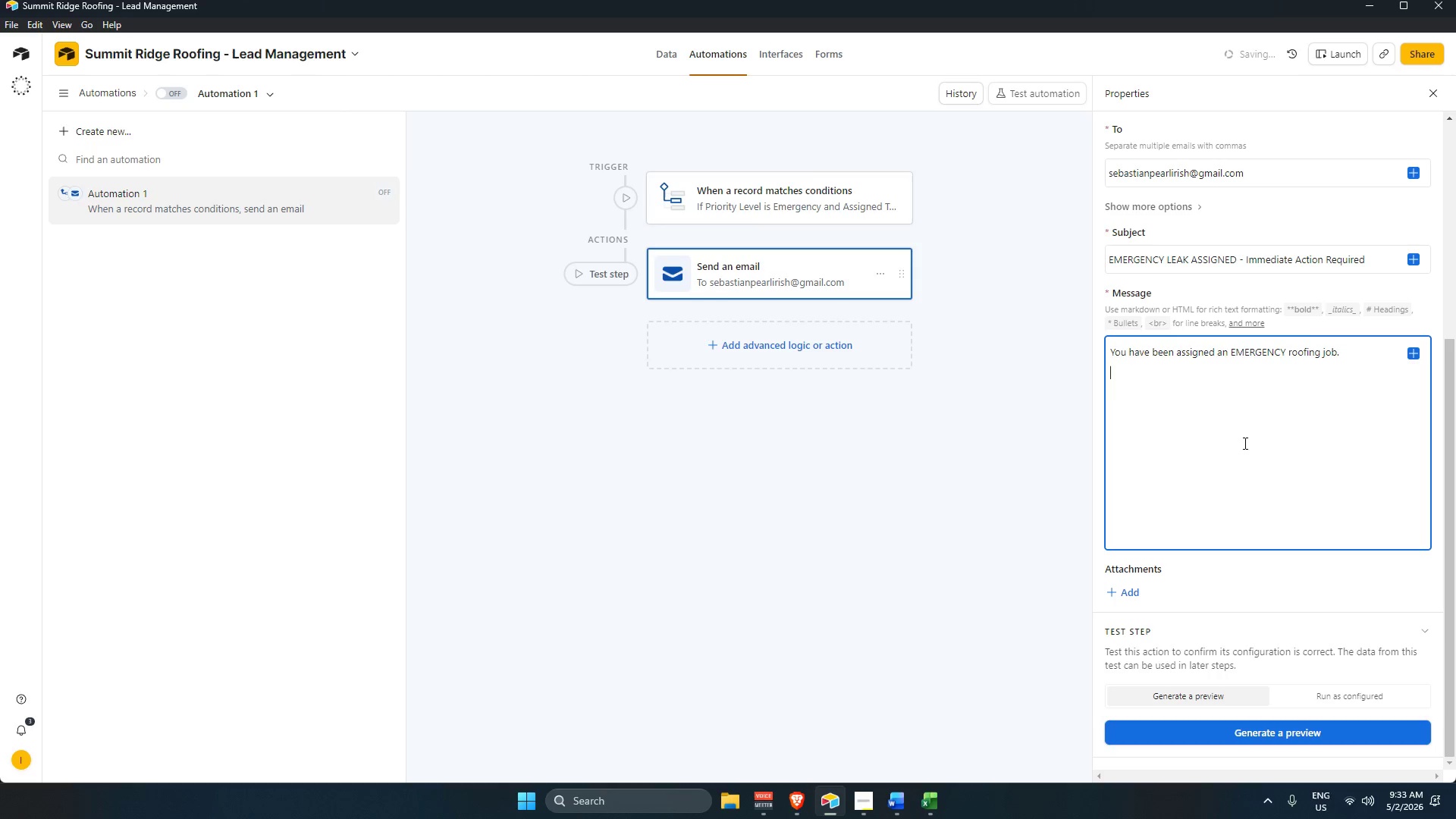 
key(Enter)
 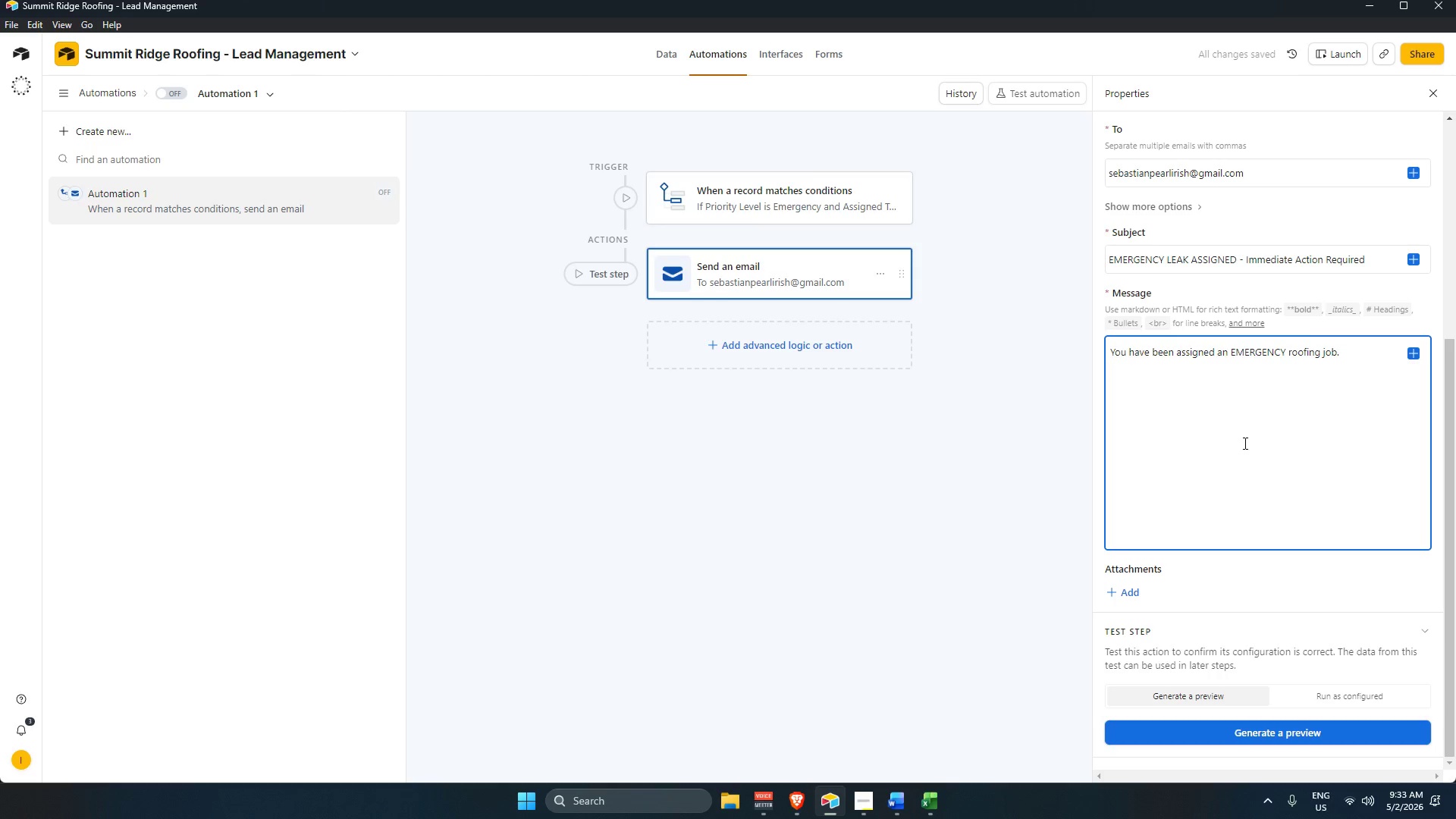 
type(Customer: {custo)
 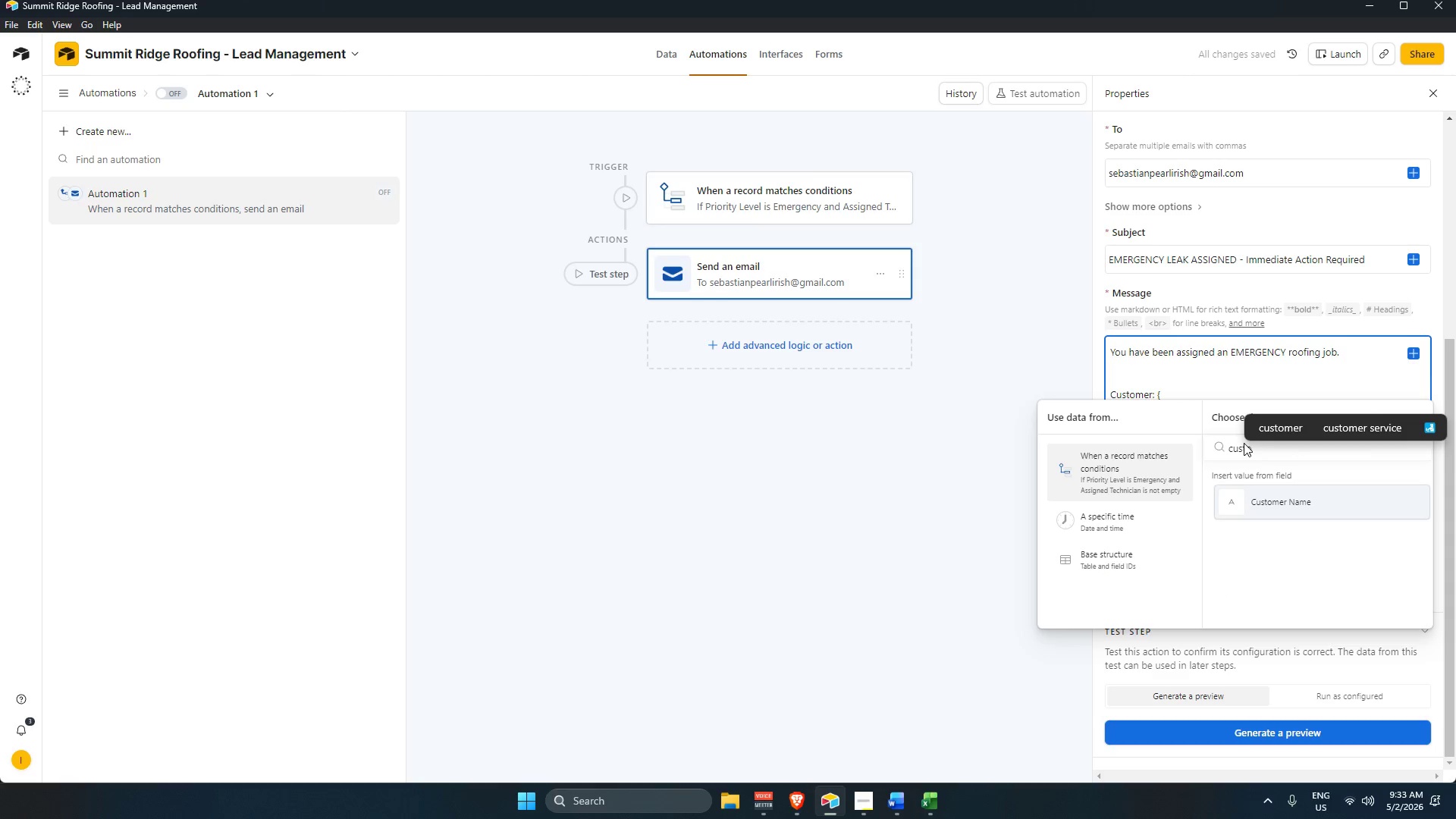 
key(Enter)
 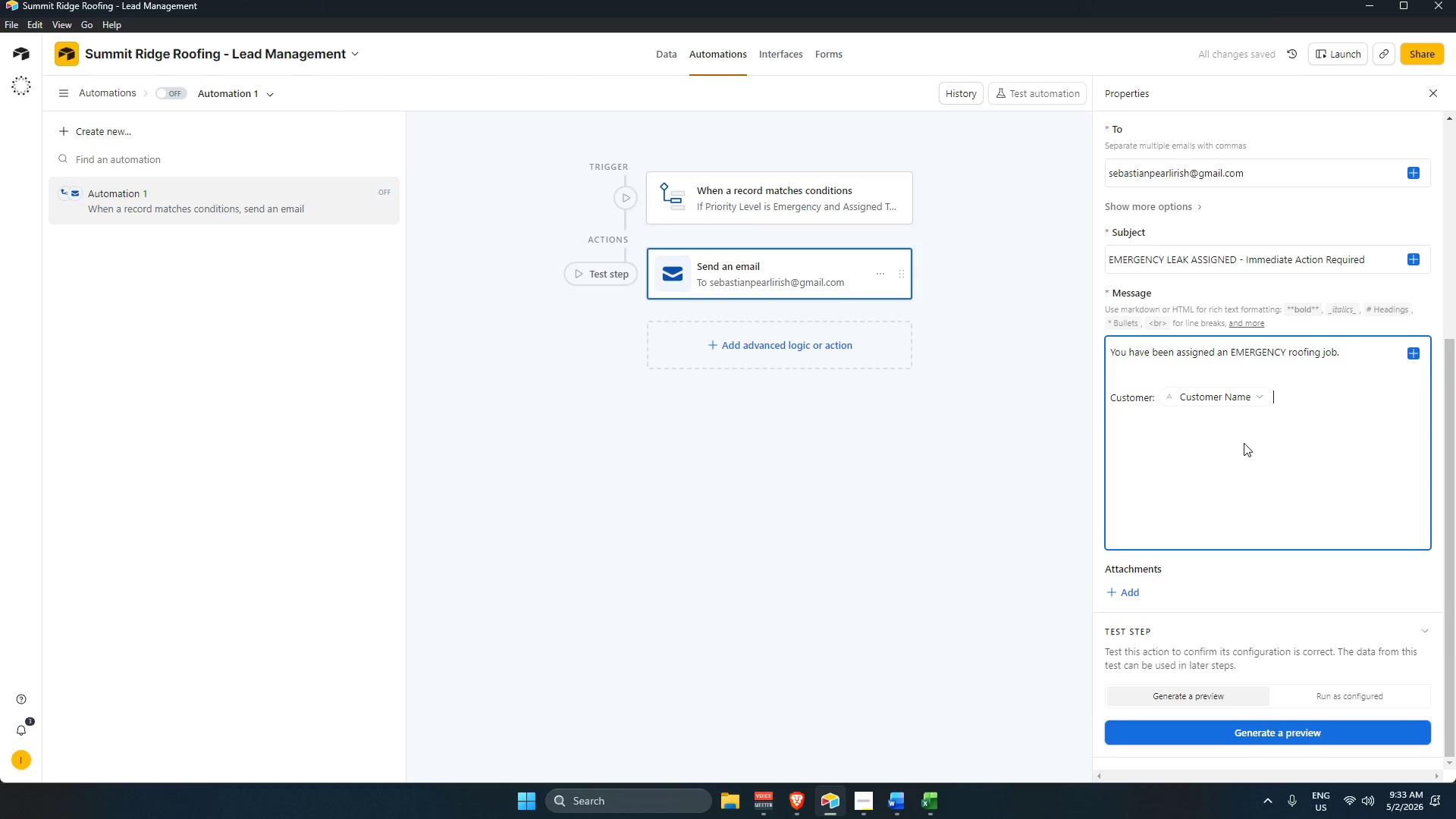 
key(Enter)
 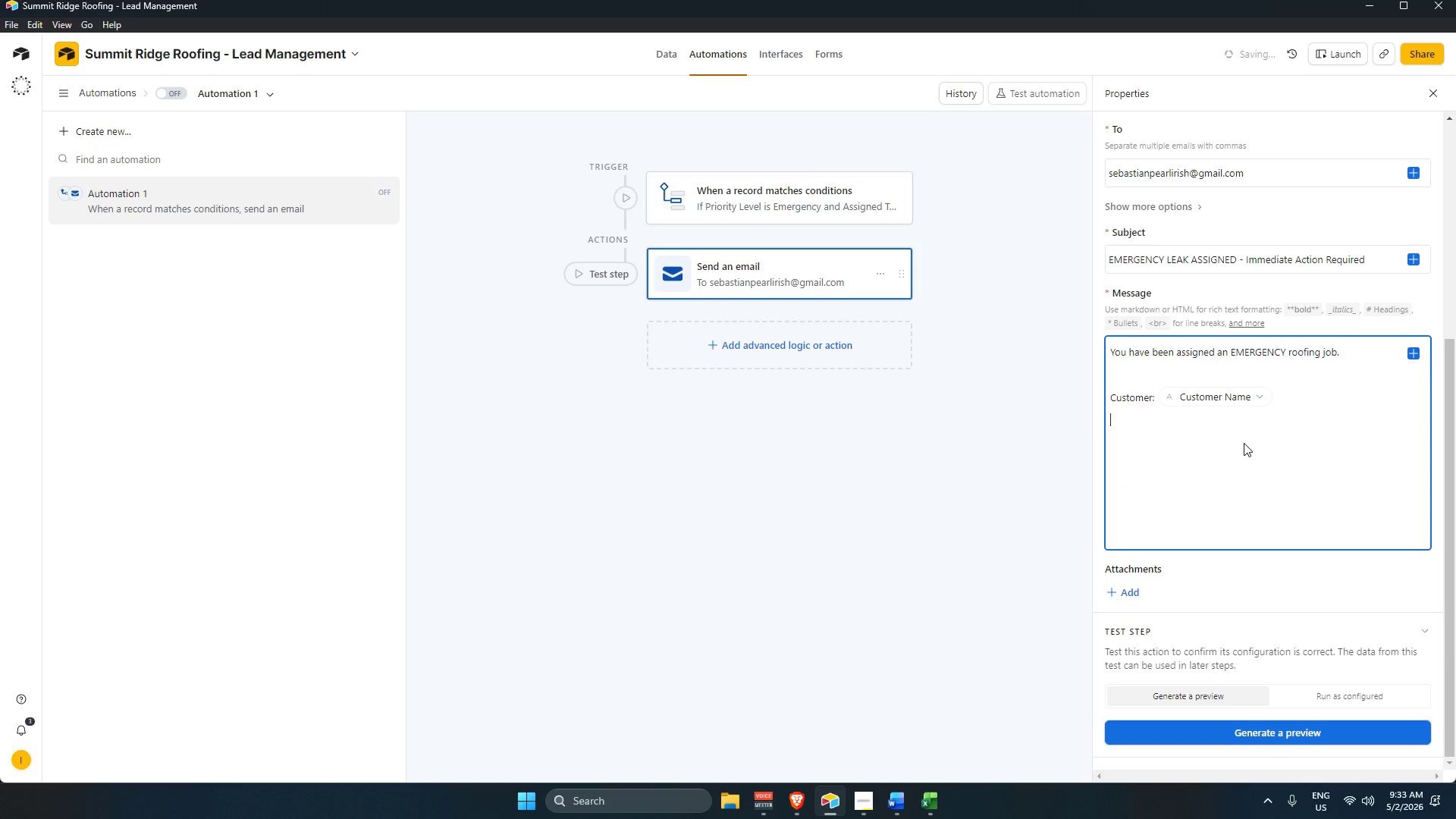 
type(Address: P)
key(Backspace)
type({prop)
 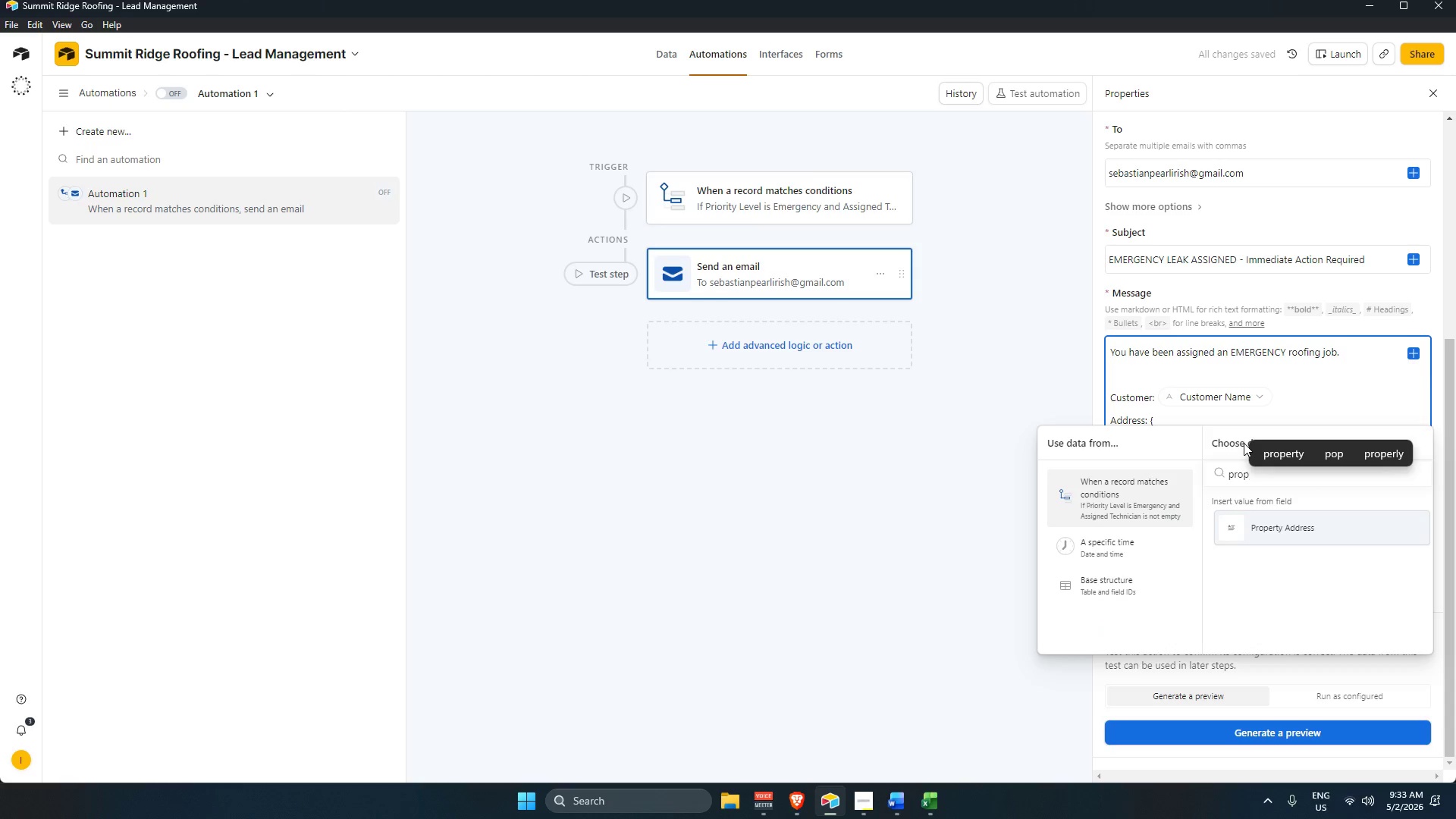 
key(Enter)
 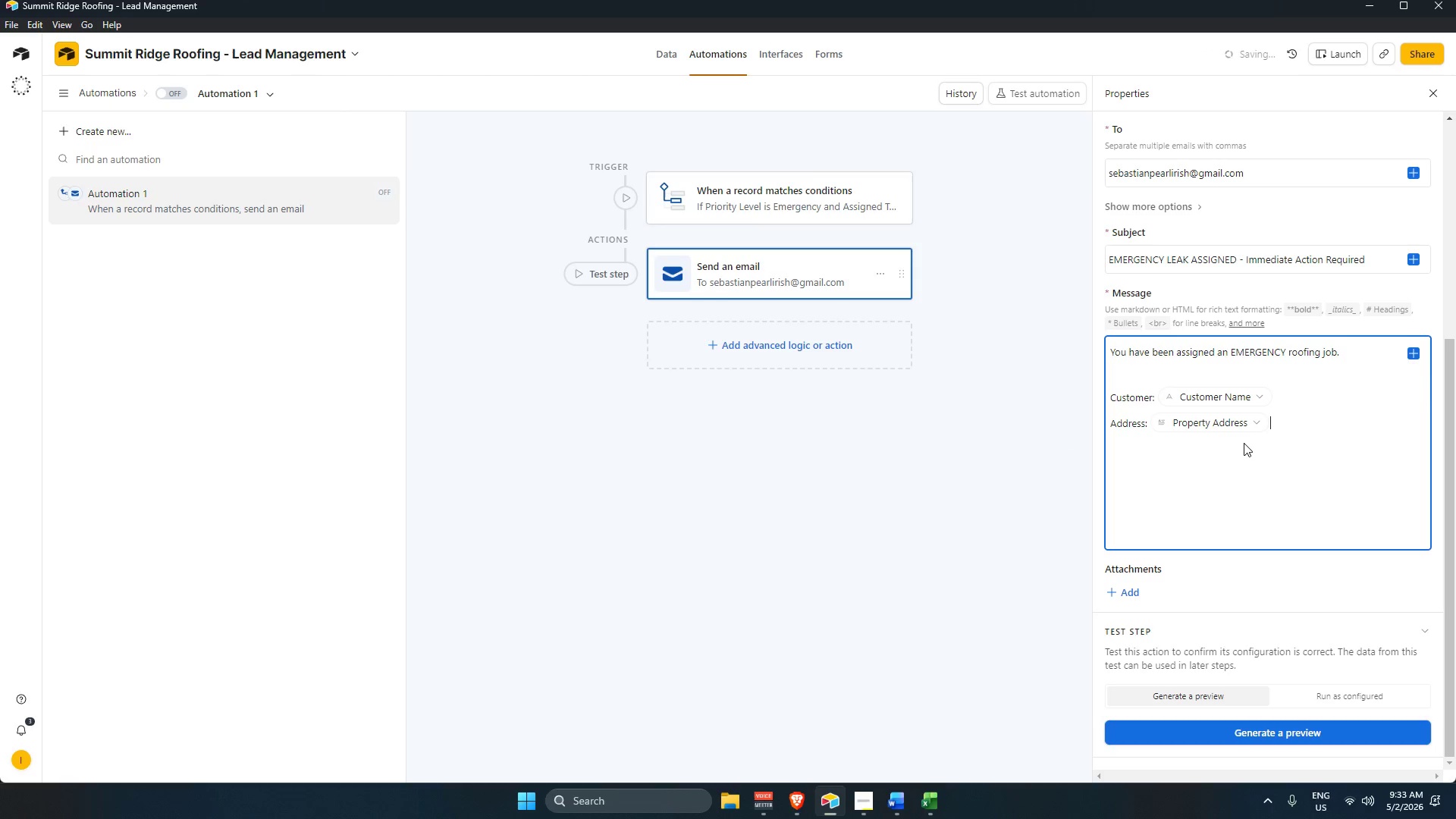 
key(Enter)
 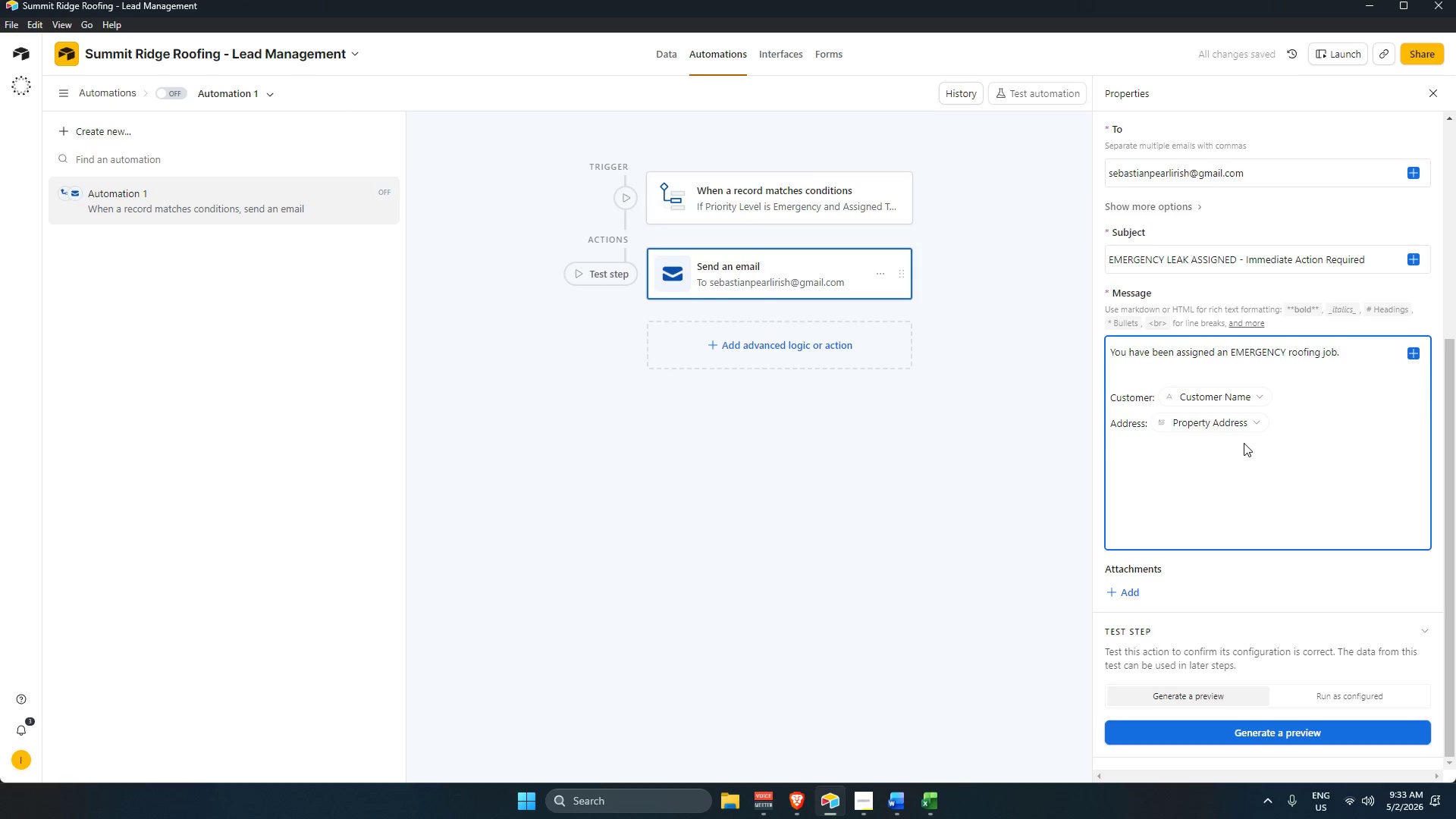 
type(Phone: {phone)
 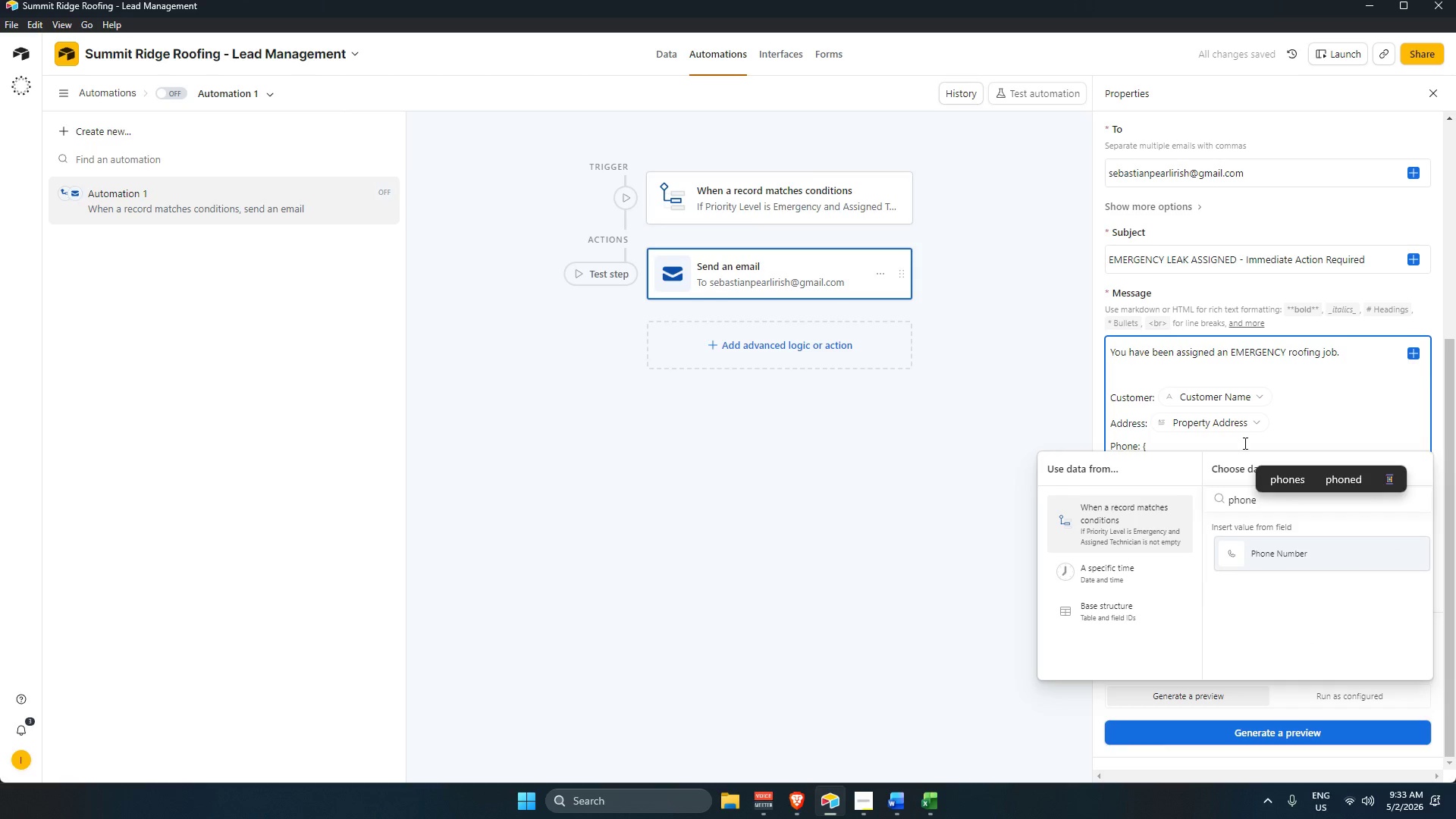 
key(Enter)
 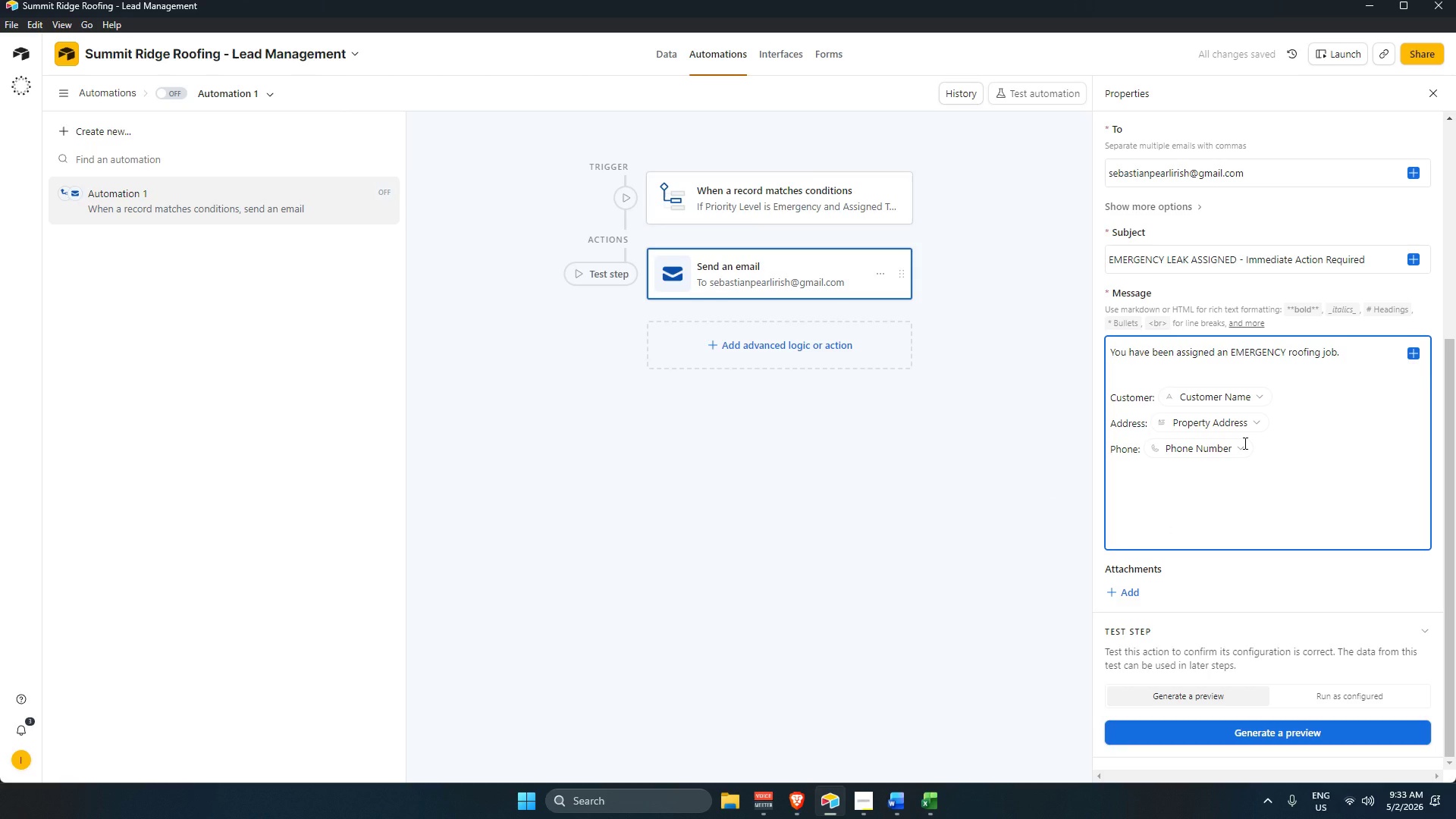 
key(Enter)
 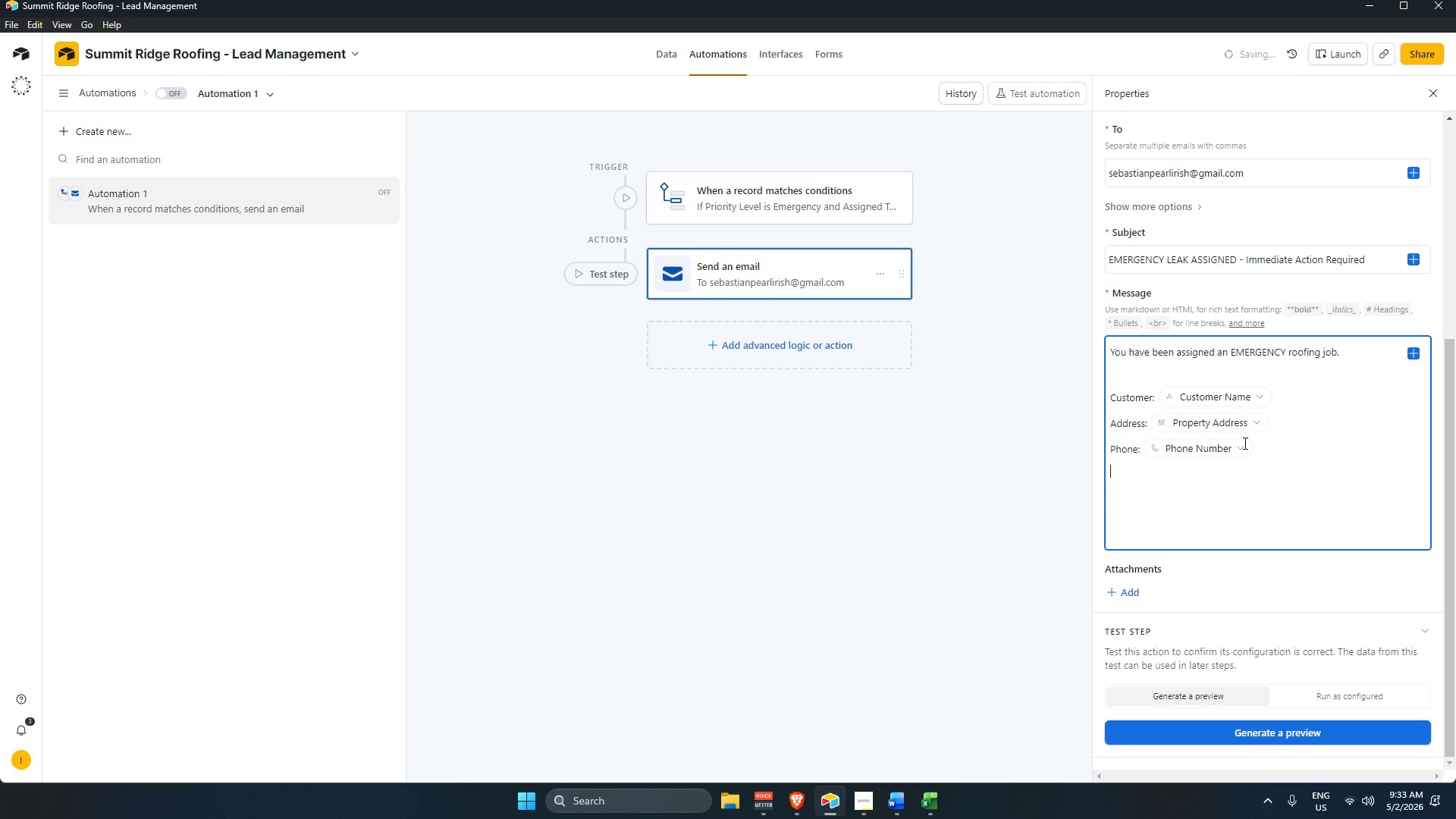 
key(Enter)
 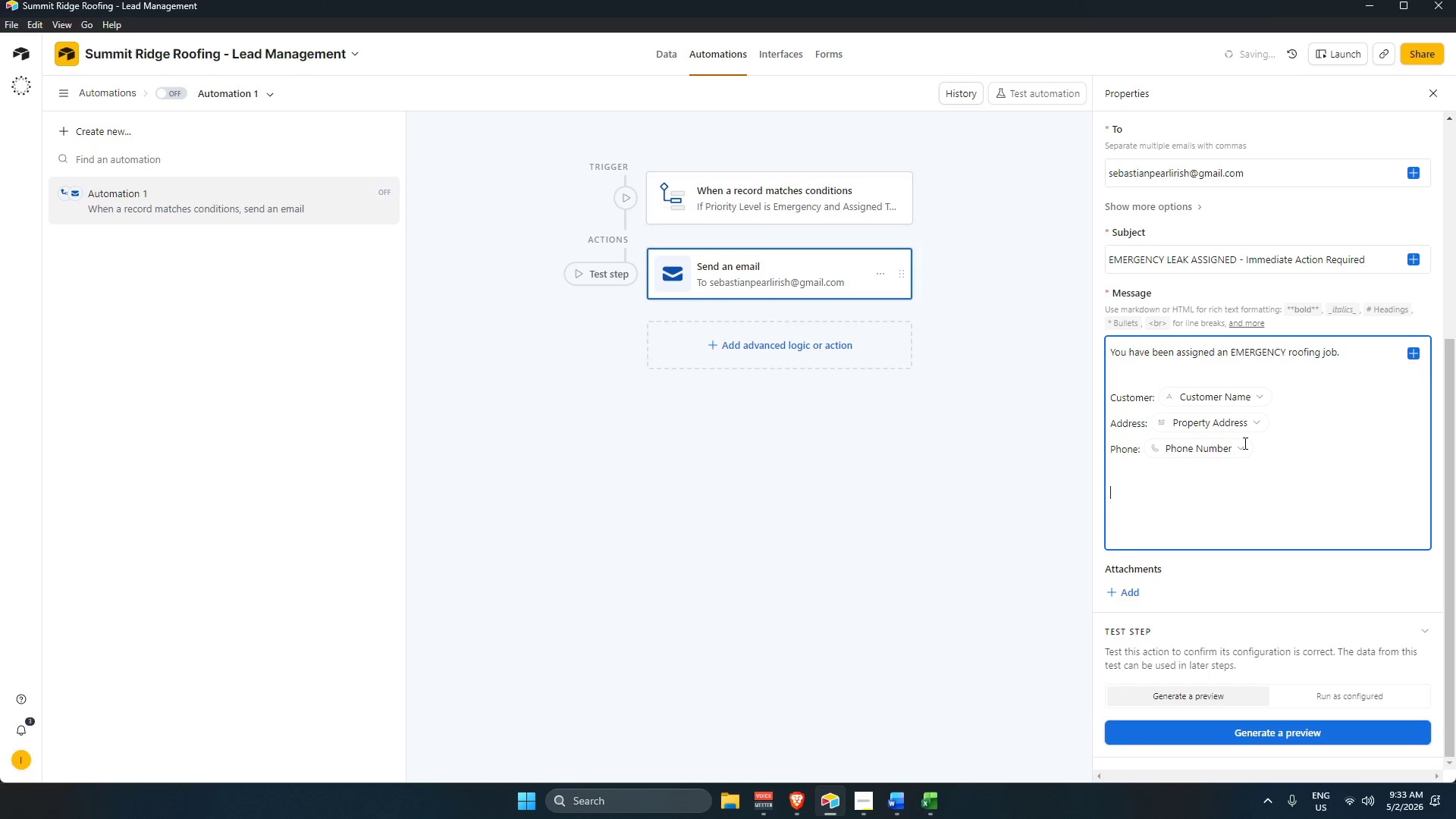 
type(Please respond immediately.)
 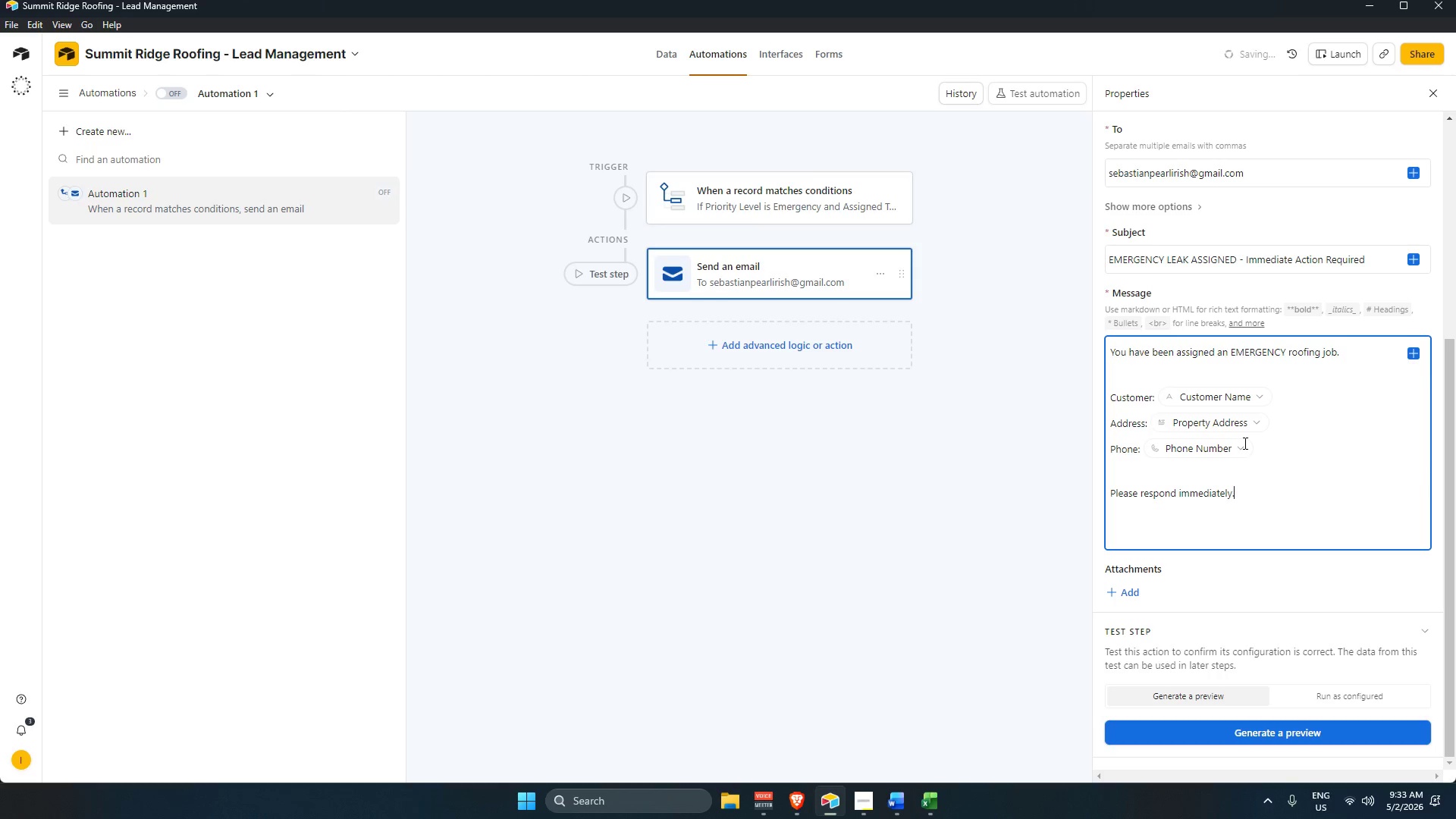 
key(Enter)
 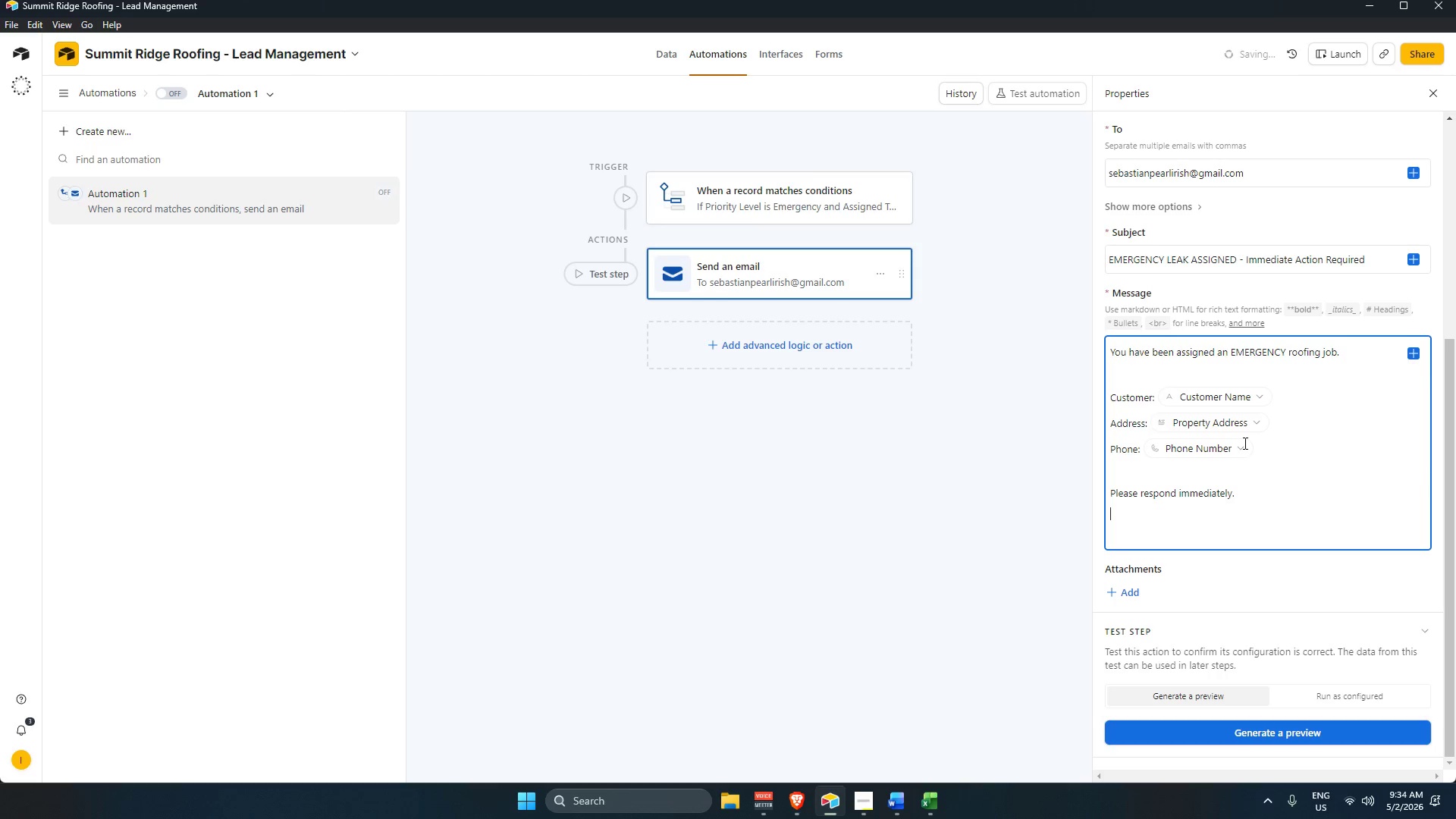 
key(Enter)
 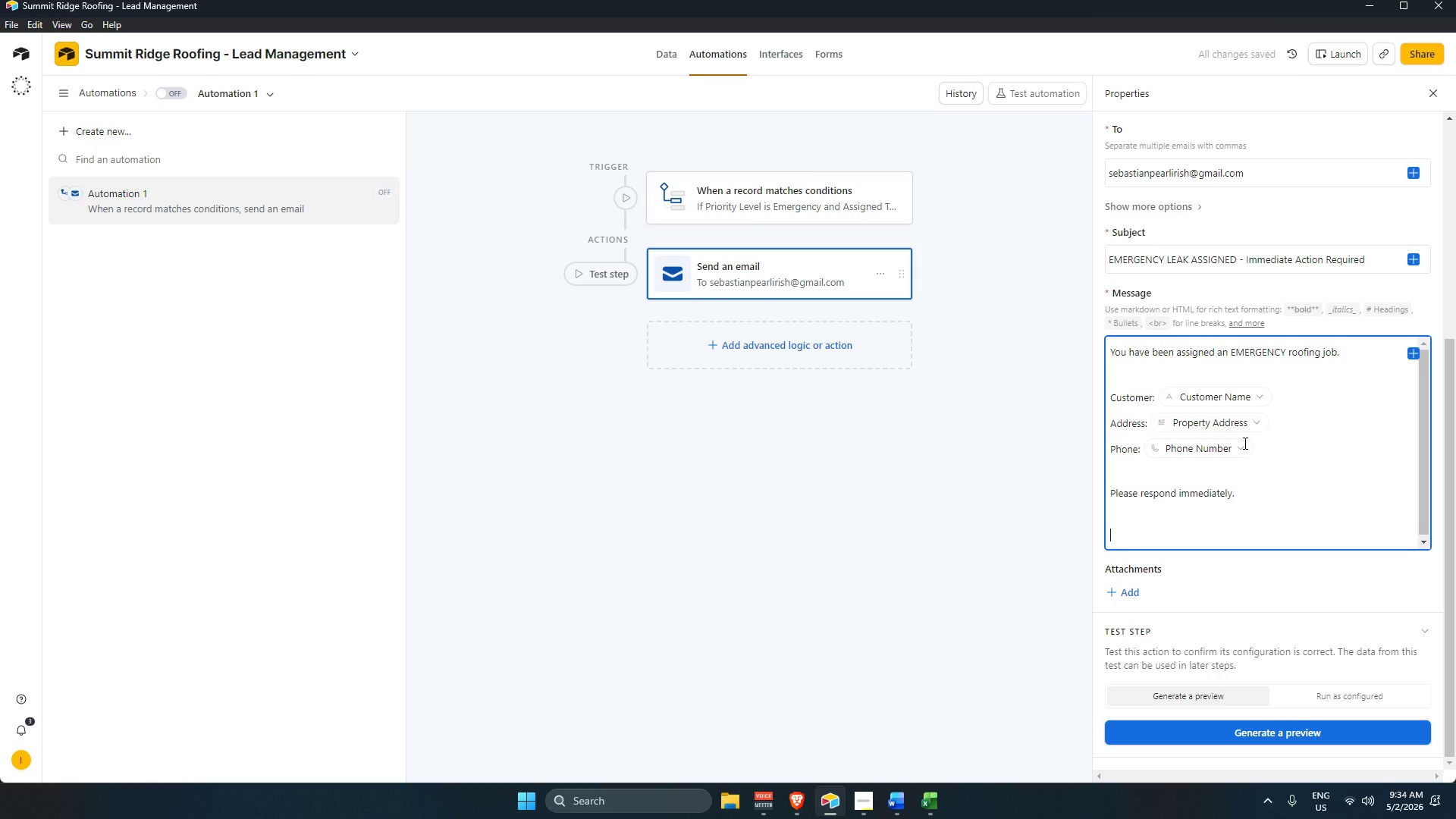 
type(Wiew=)
key(Backspace)
key(Backspace)
key(Backspace)
key(Backspace)
key(Backspace)
key(Backspace)
key(Backspace)
type(vi)
key(Backspace)
key(Backspace)
 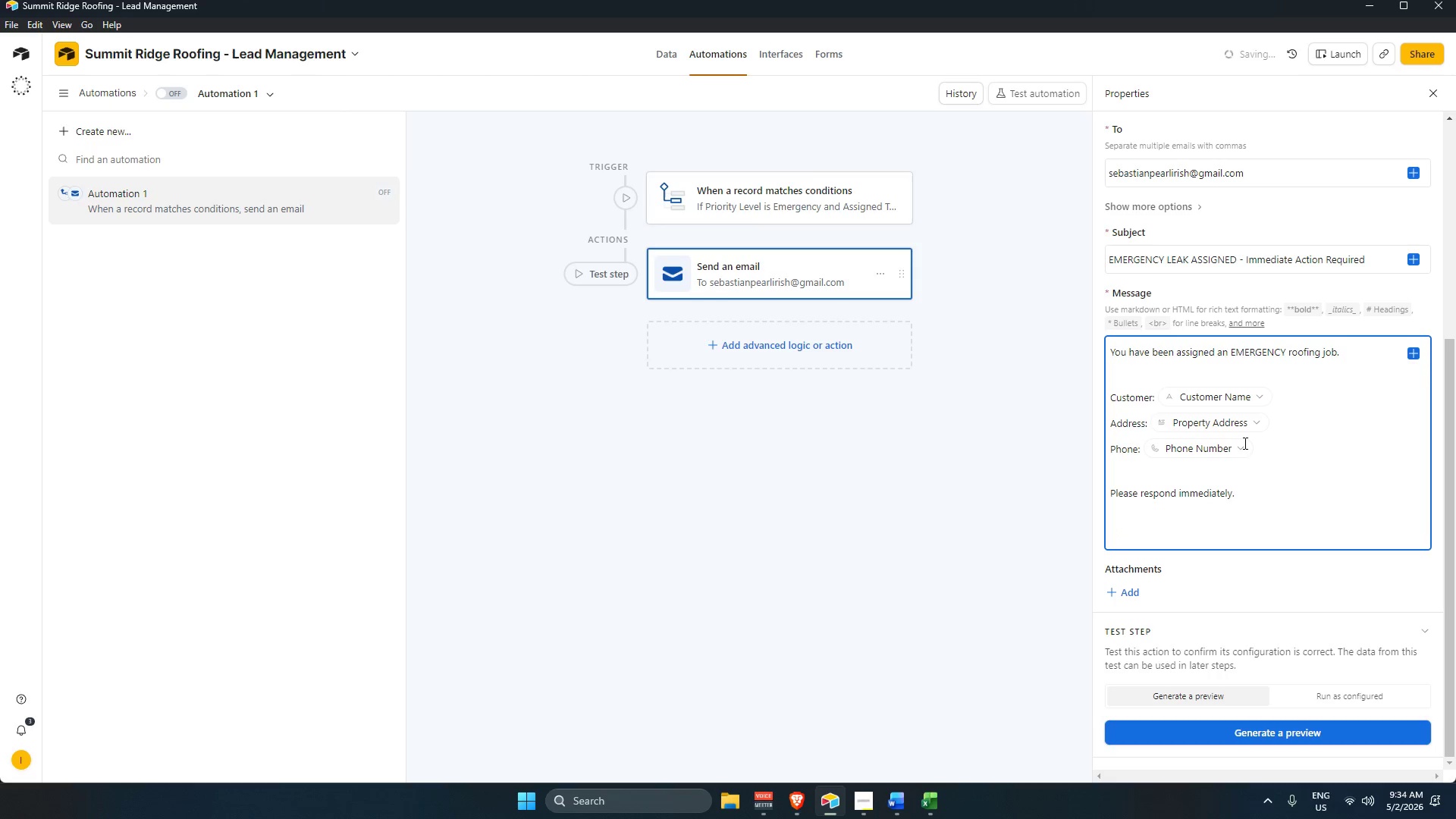 
key(Enter)
 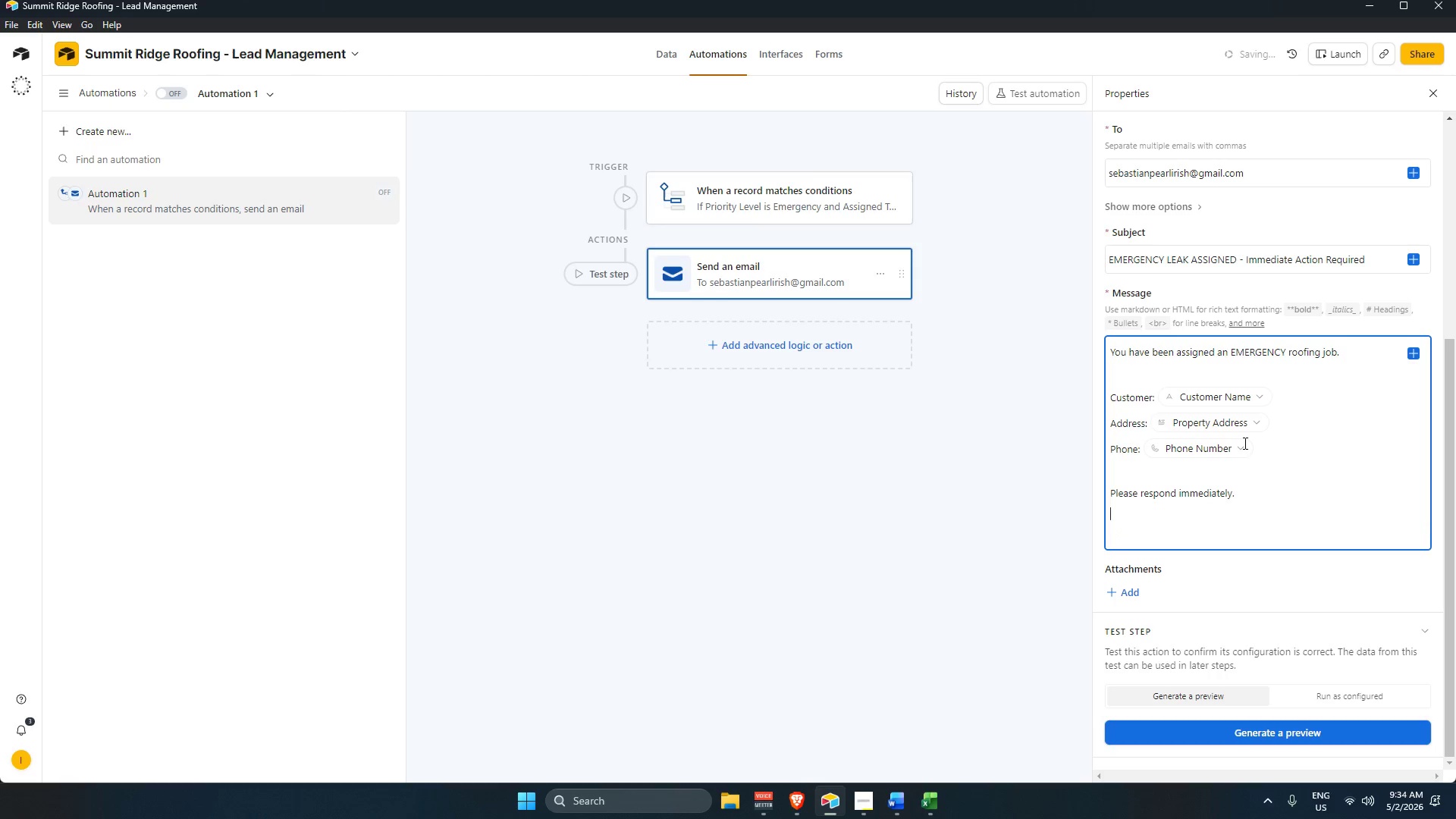 
key(Enter)
 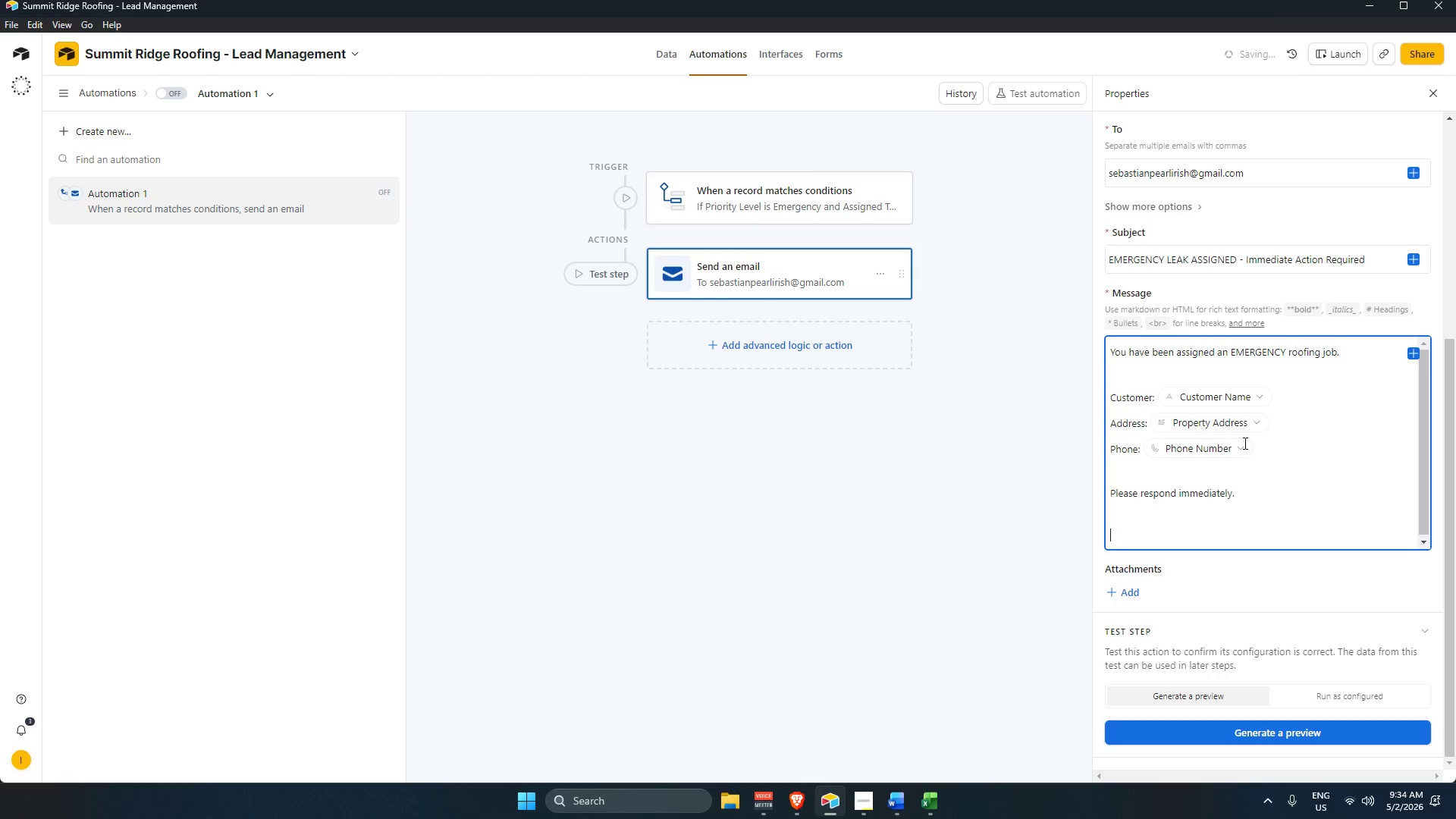 
type(View full)
key(Backspace)
type(l deatails:)
 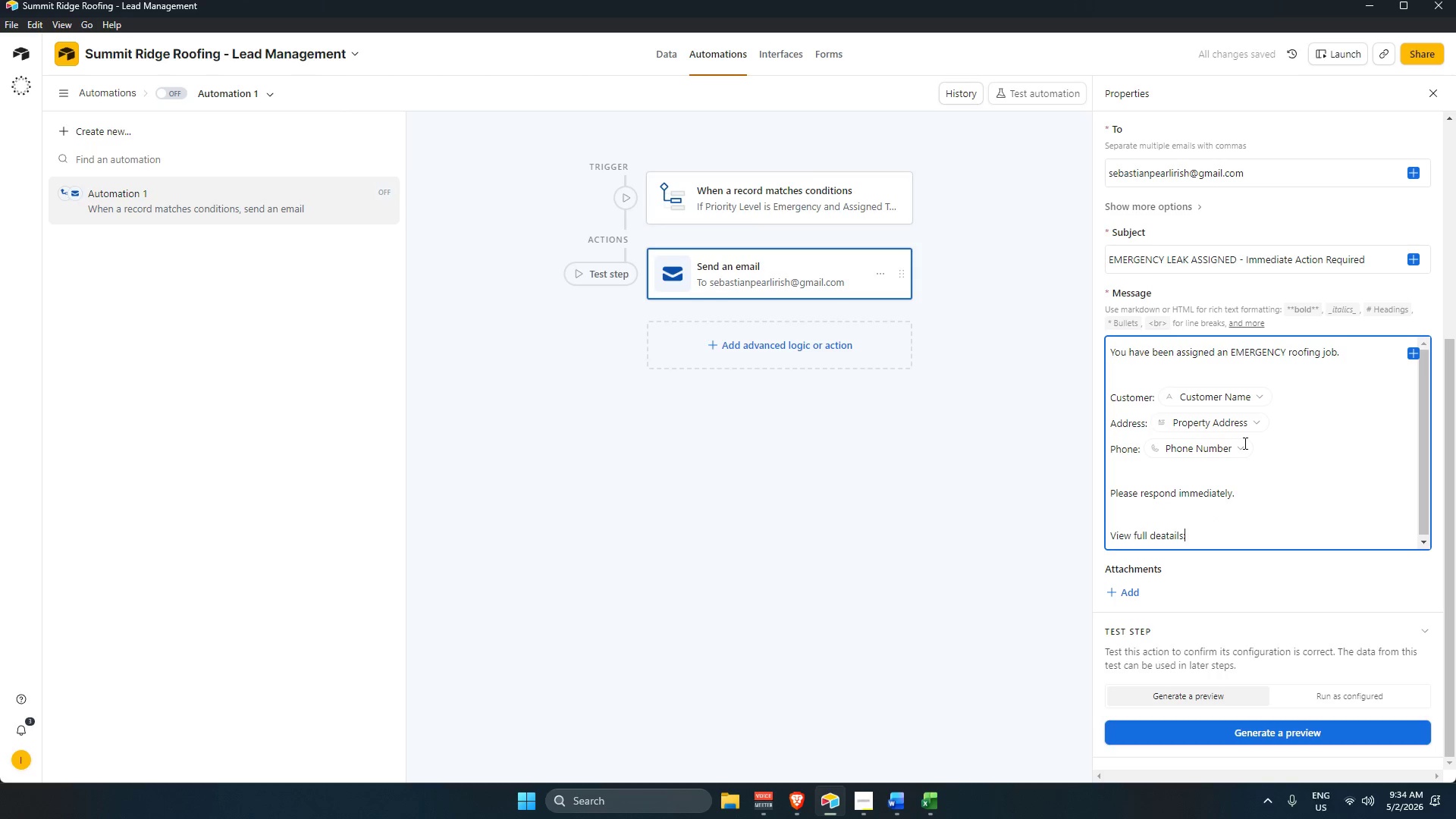 
key(Enter)
 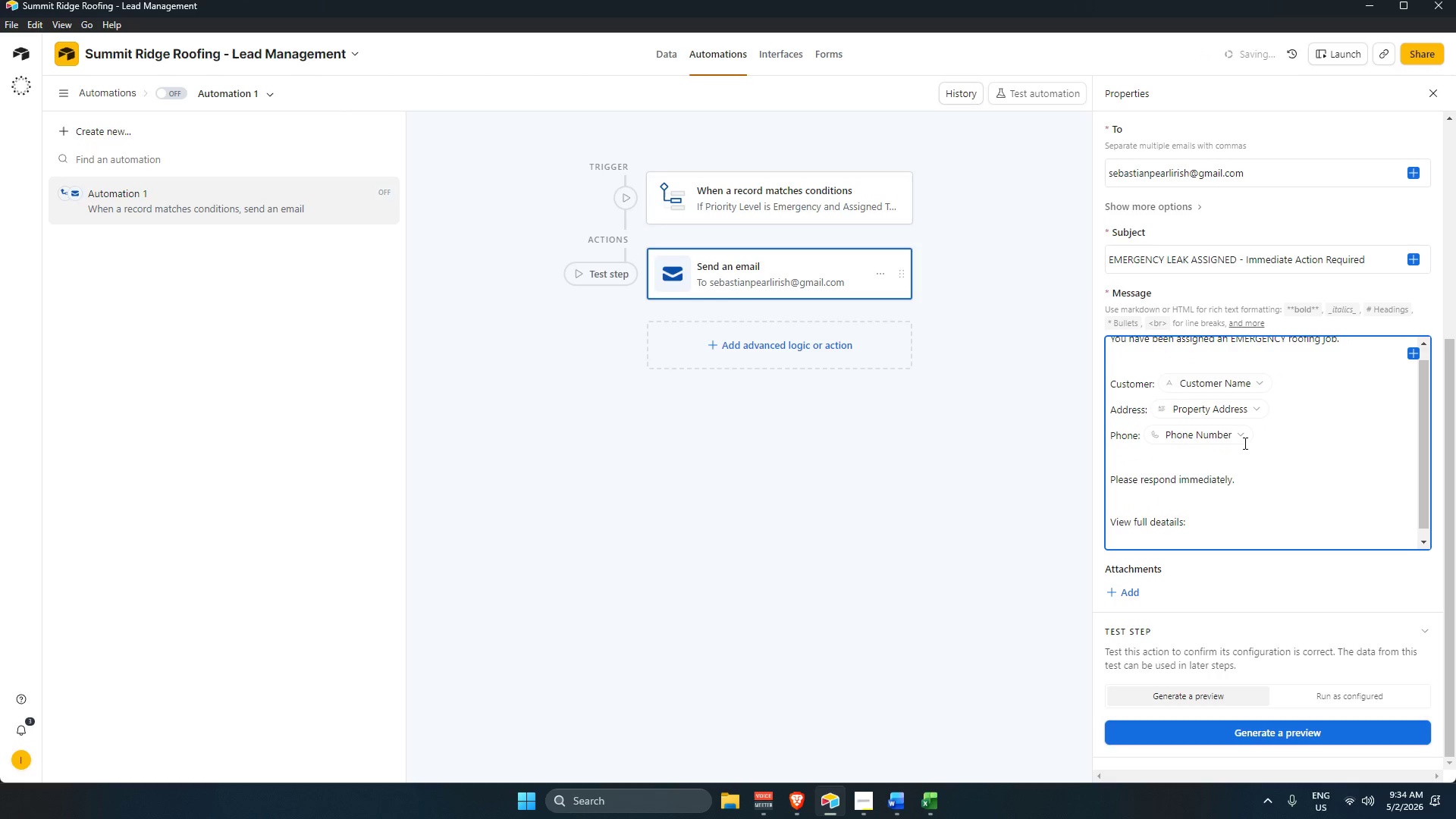 
type({recor)
 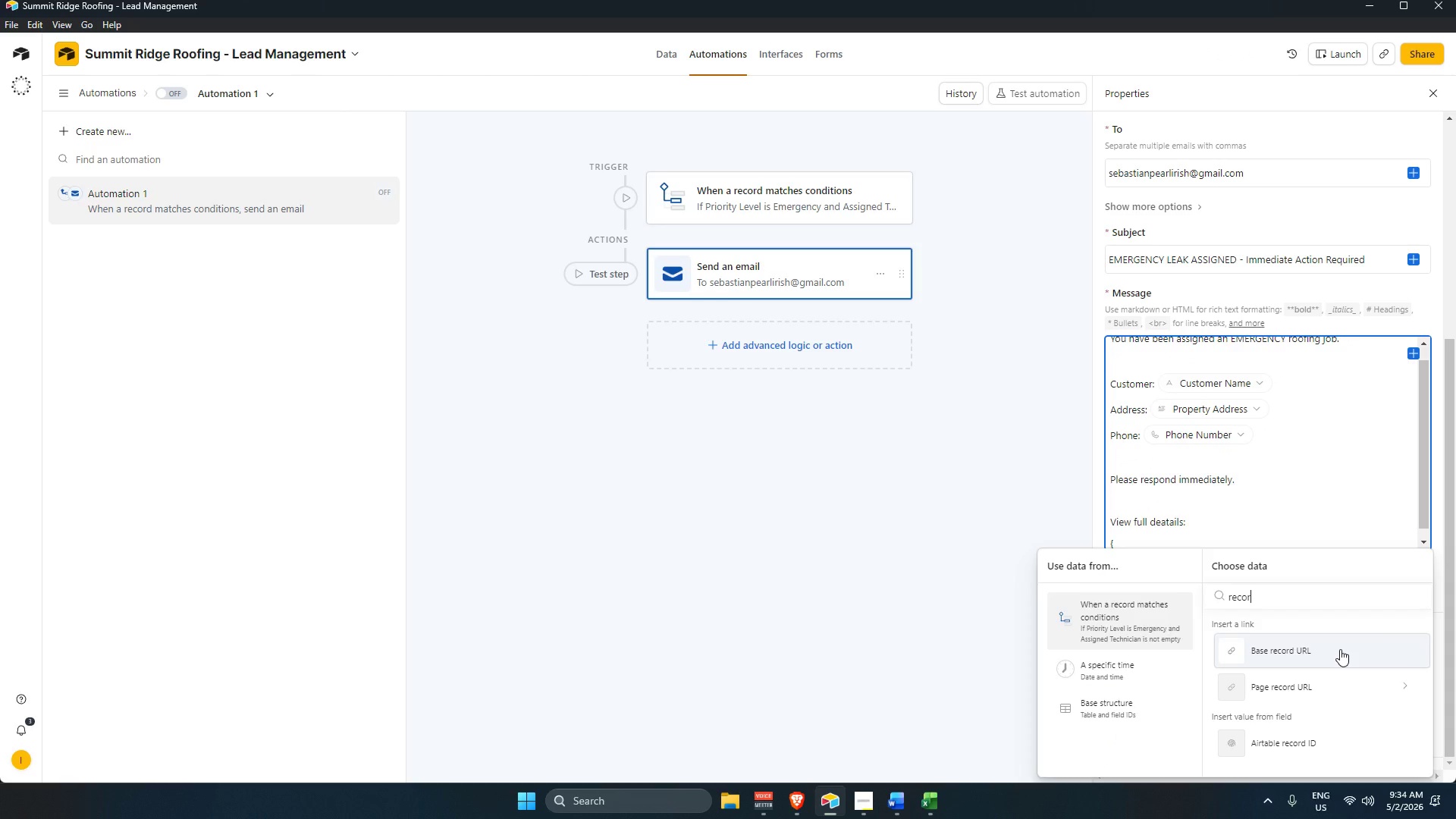 
scroll: coordinate [1254, 555], scroll_direction: down, amount: 8.0
 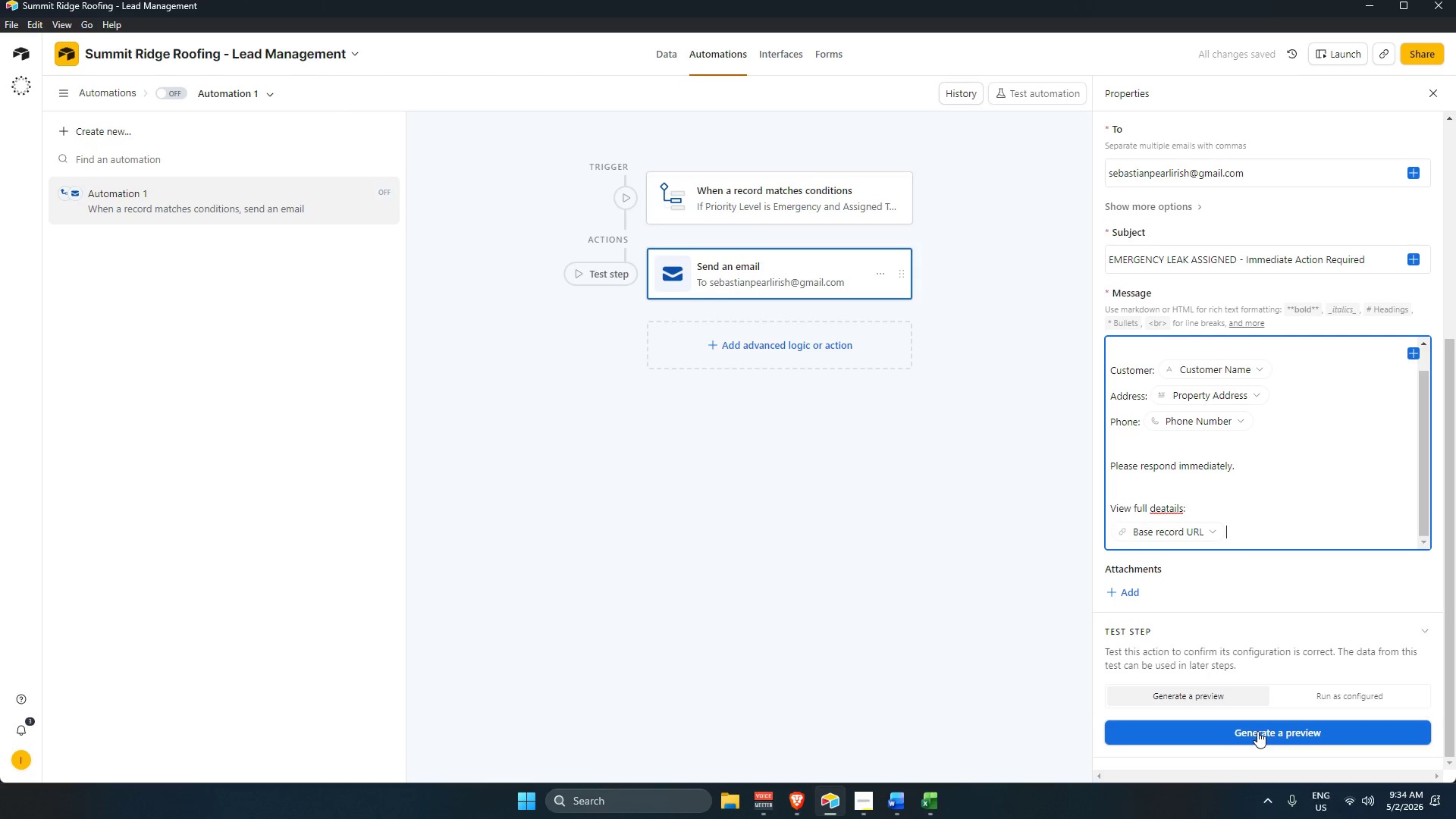 
mouse_move([1323, 693])
 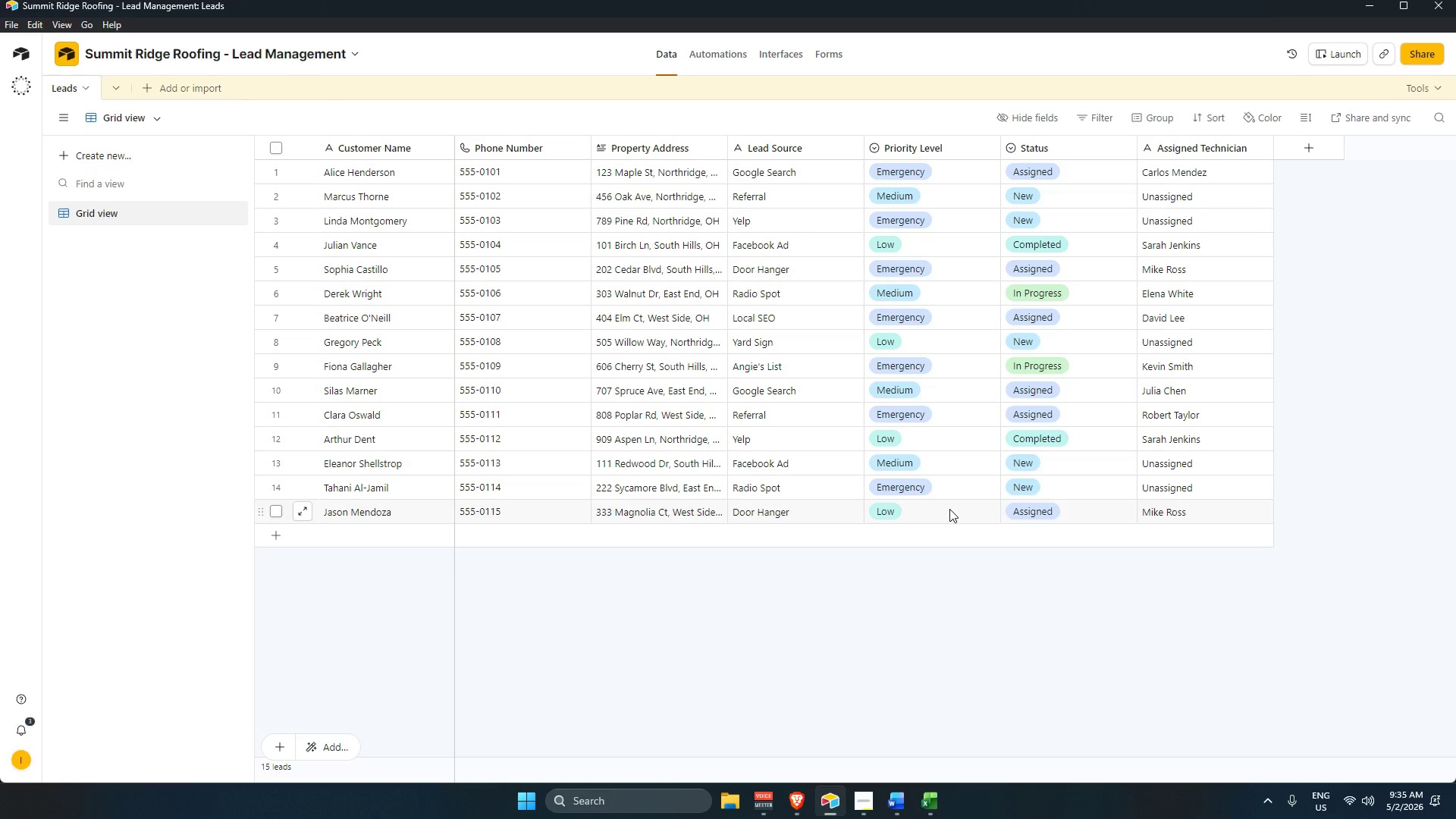 
wait(75.43)
 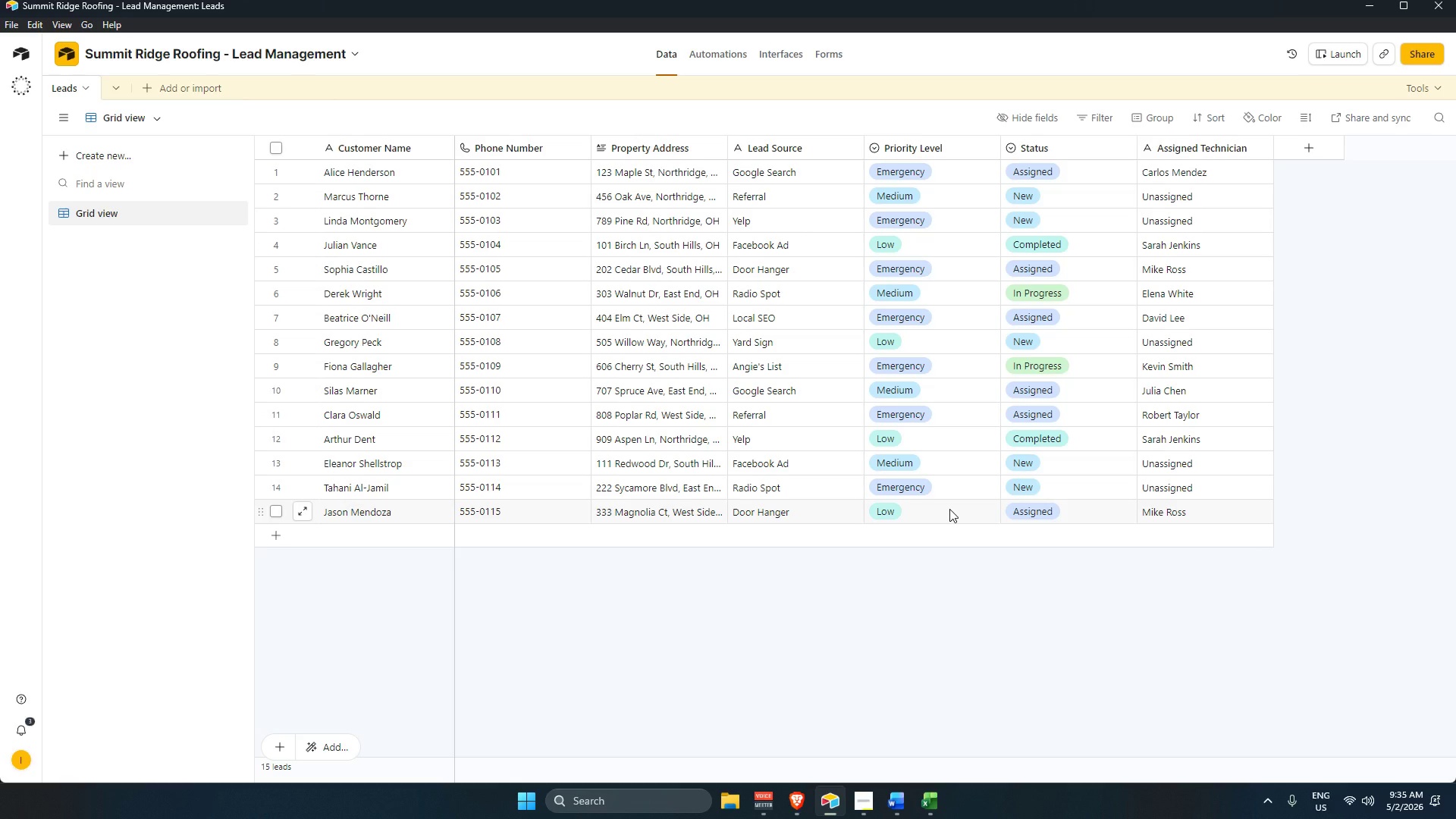 
double_click([922, 171])
 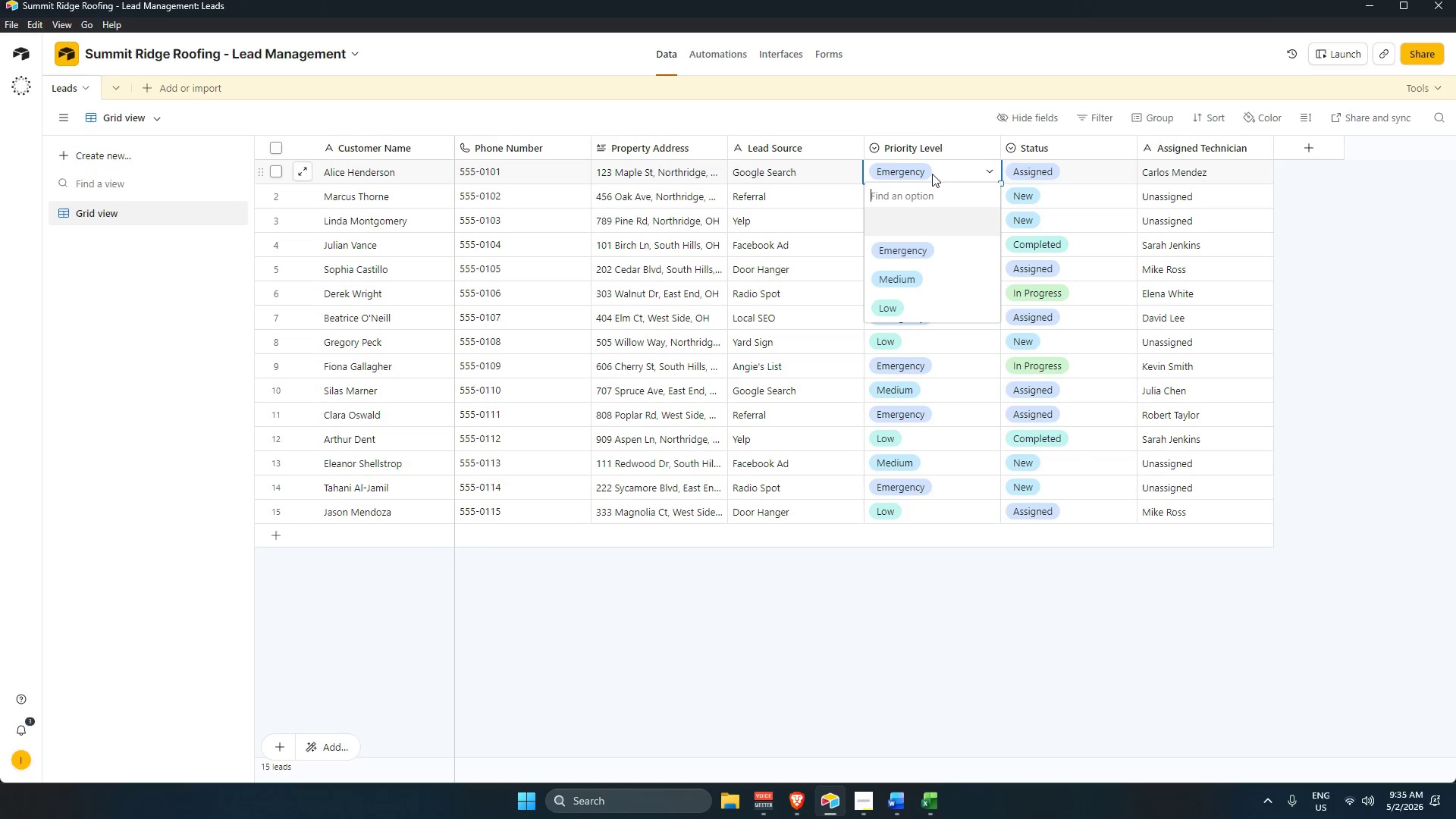 
double_click([942, 140])
 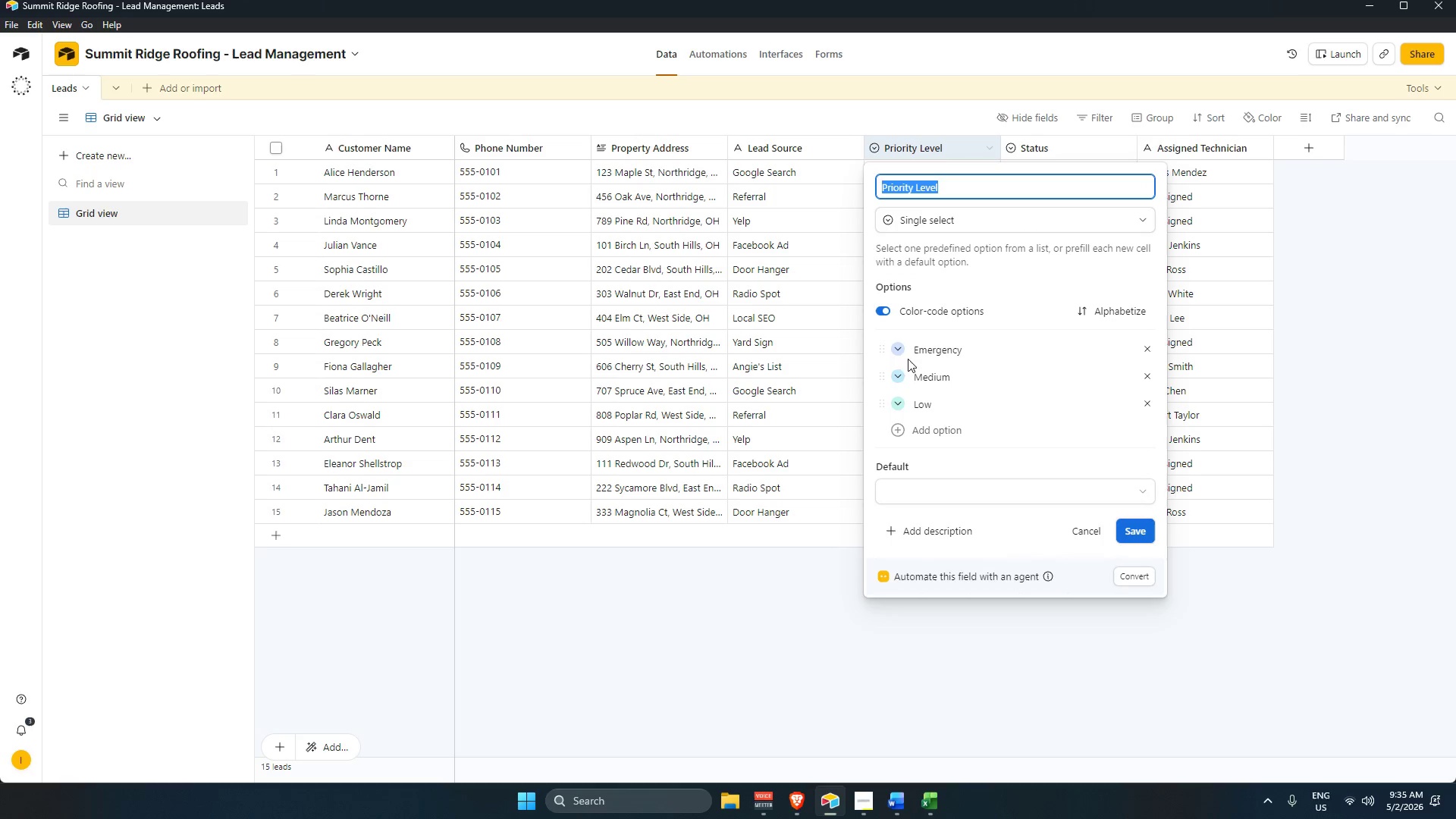 
left_click([887, 350])
 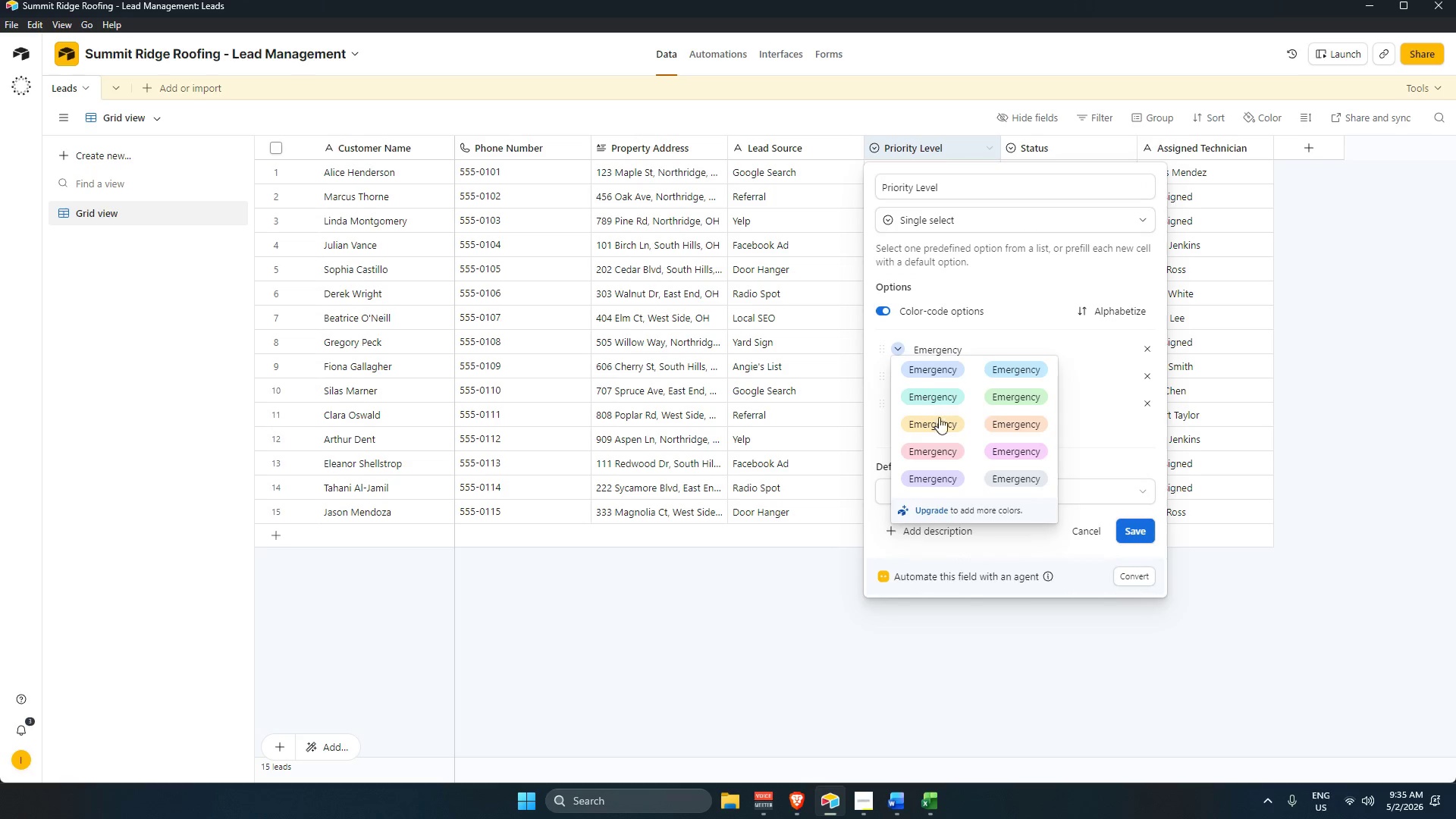 
left_click([943, 447])
 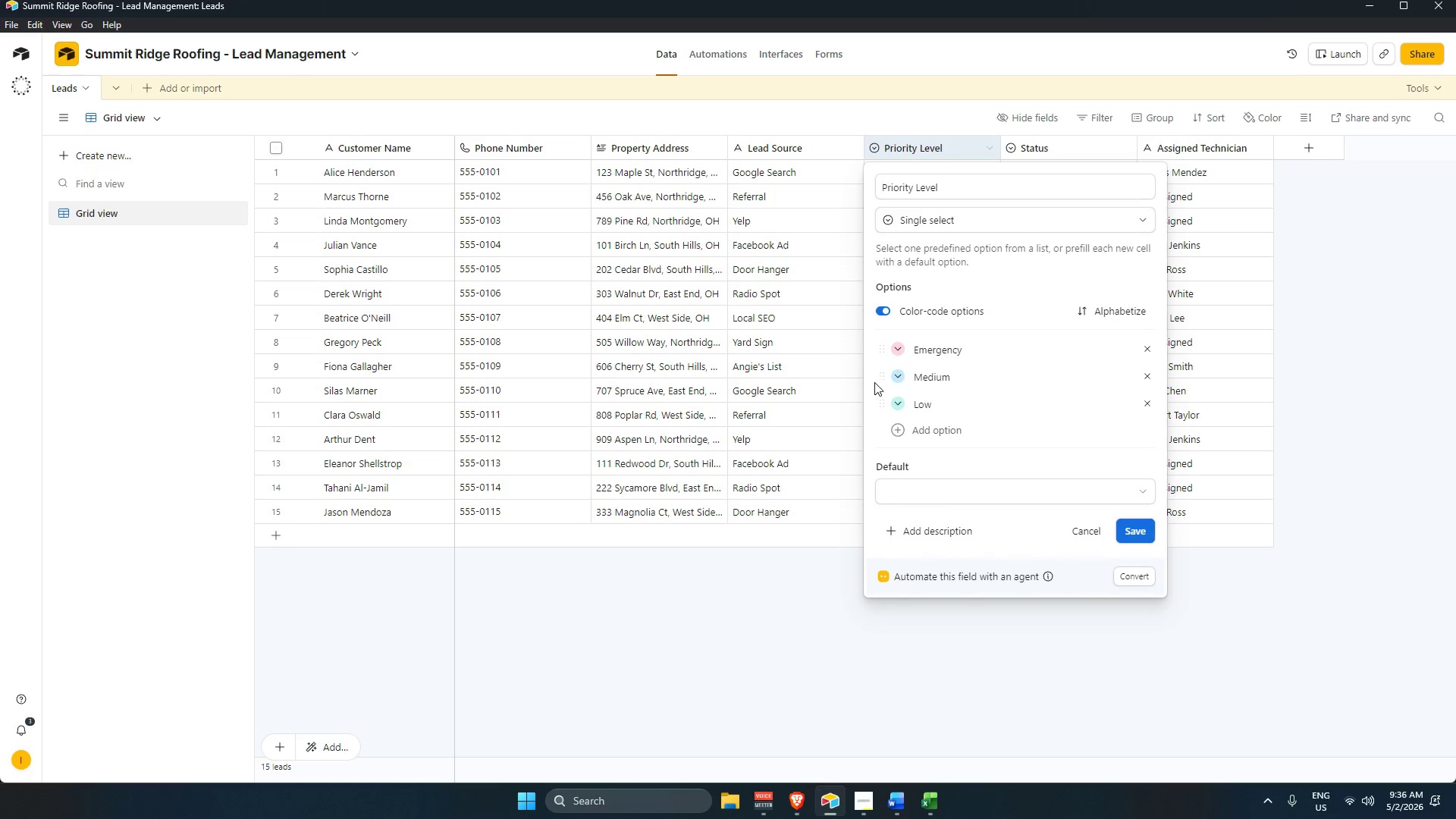 
left_click([902, 381])
 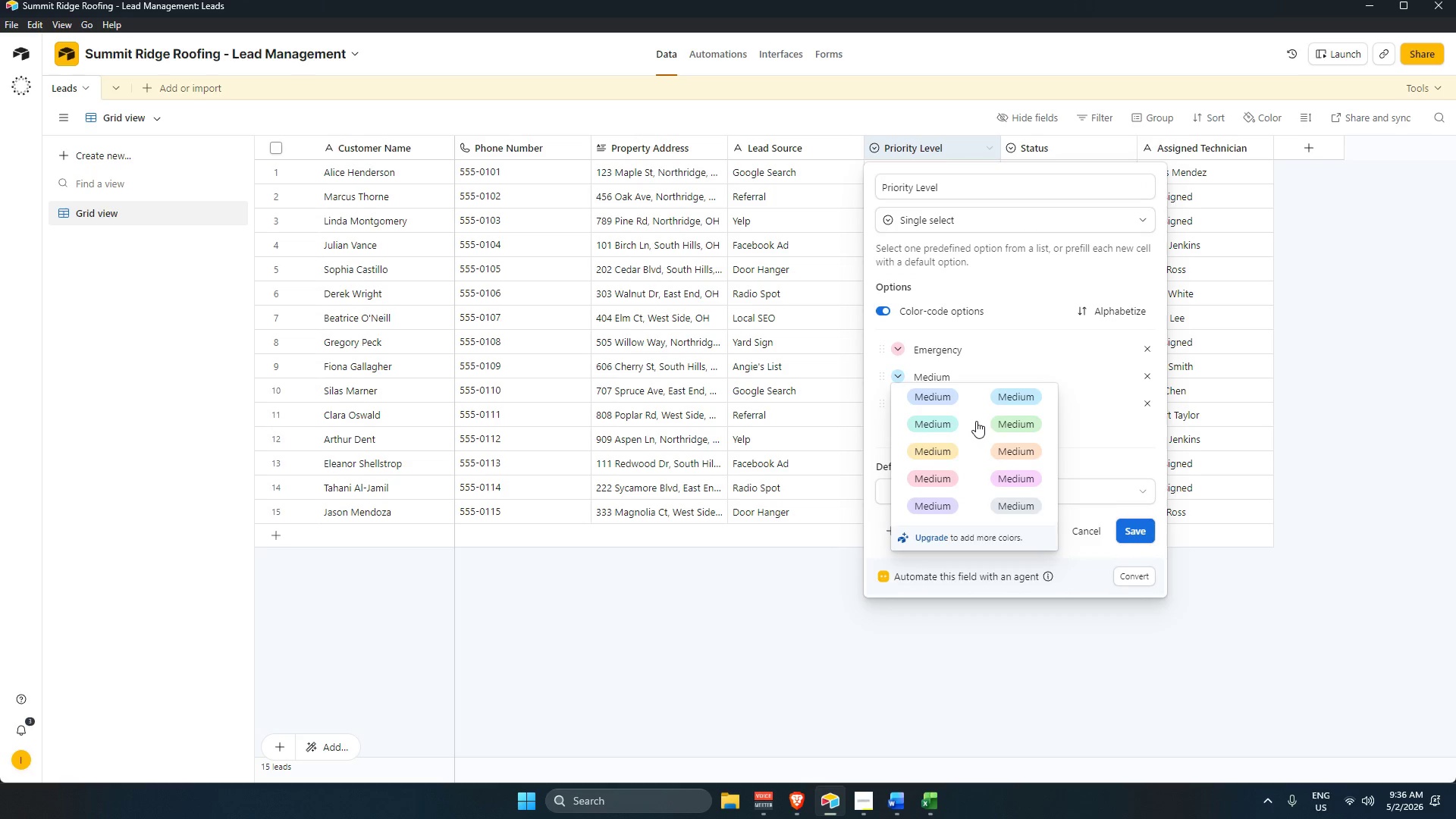 
wait(8.58)
 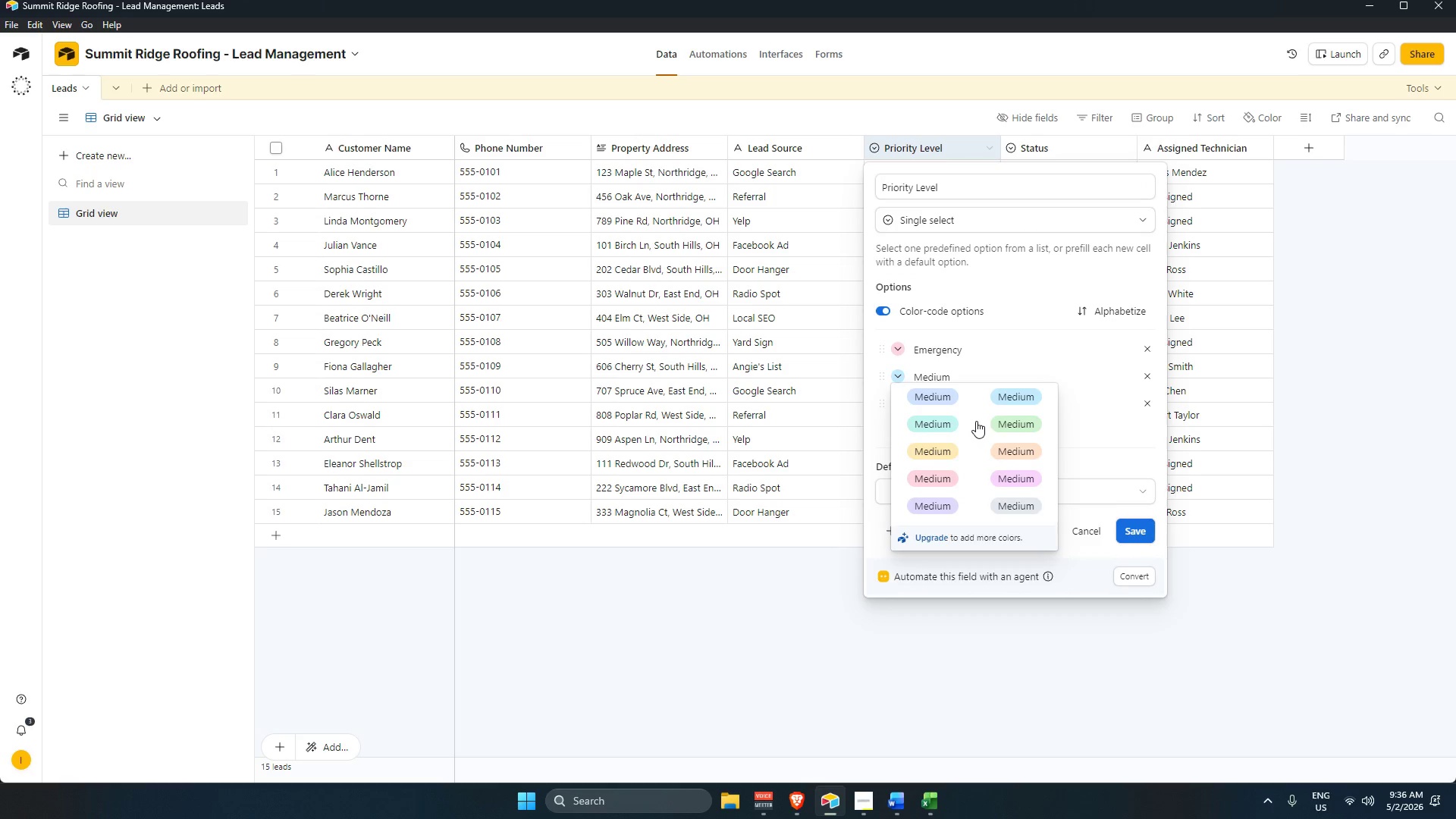 
left_click([1025, 399])
 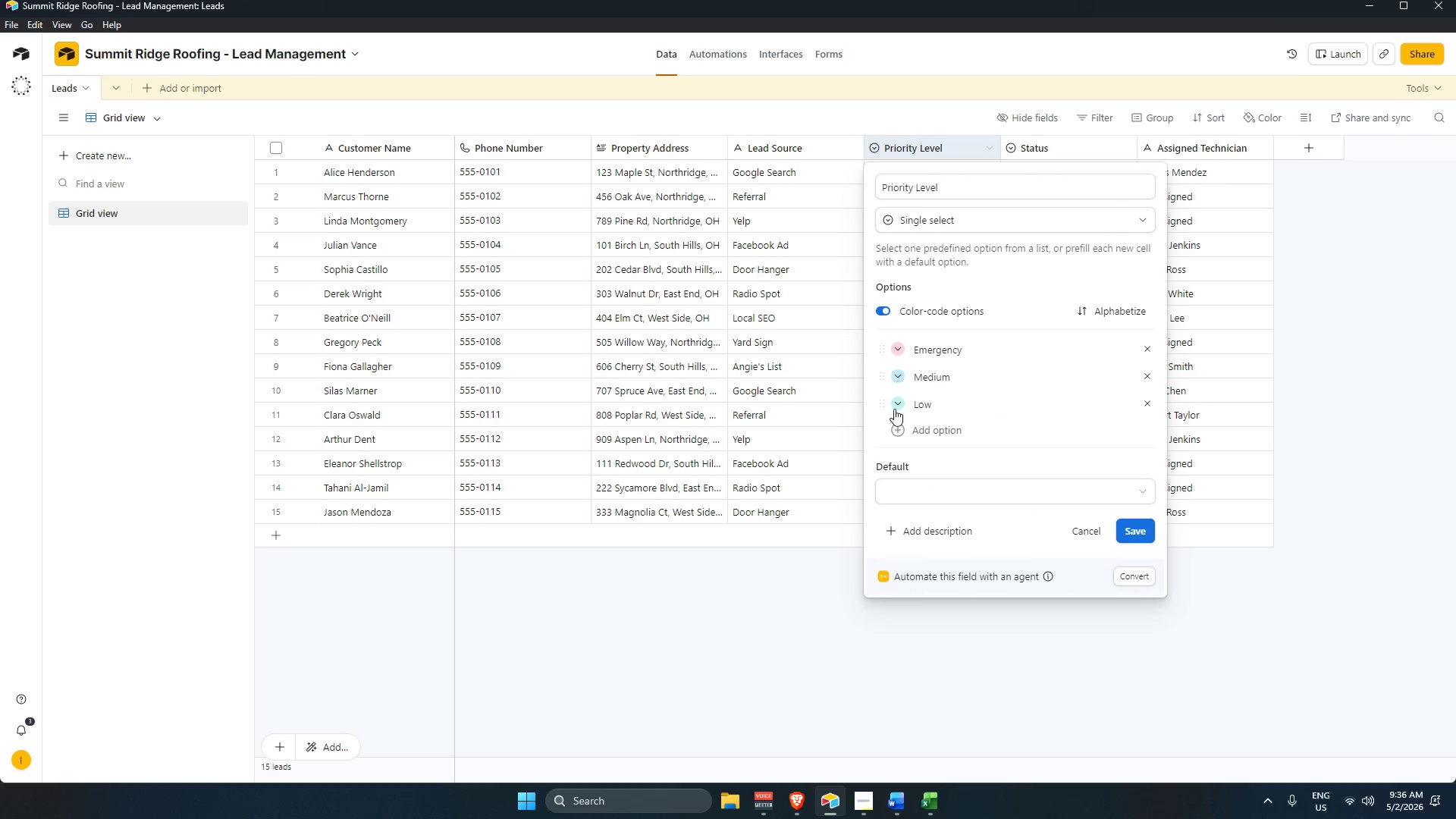 
left_click([899, 401])
 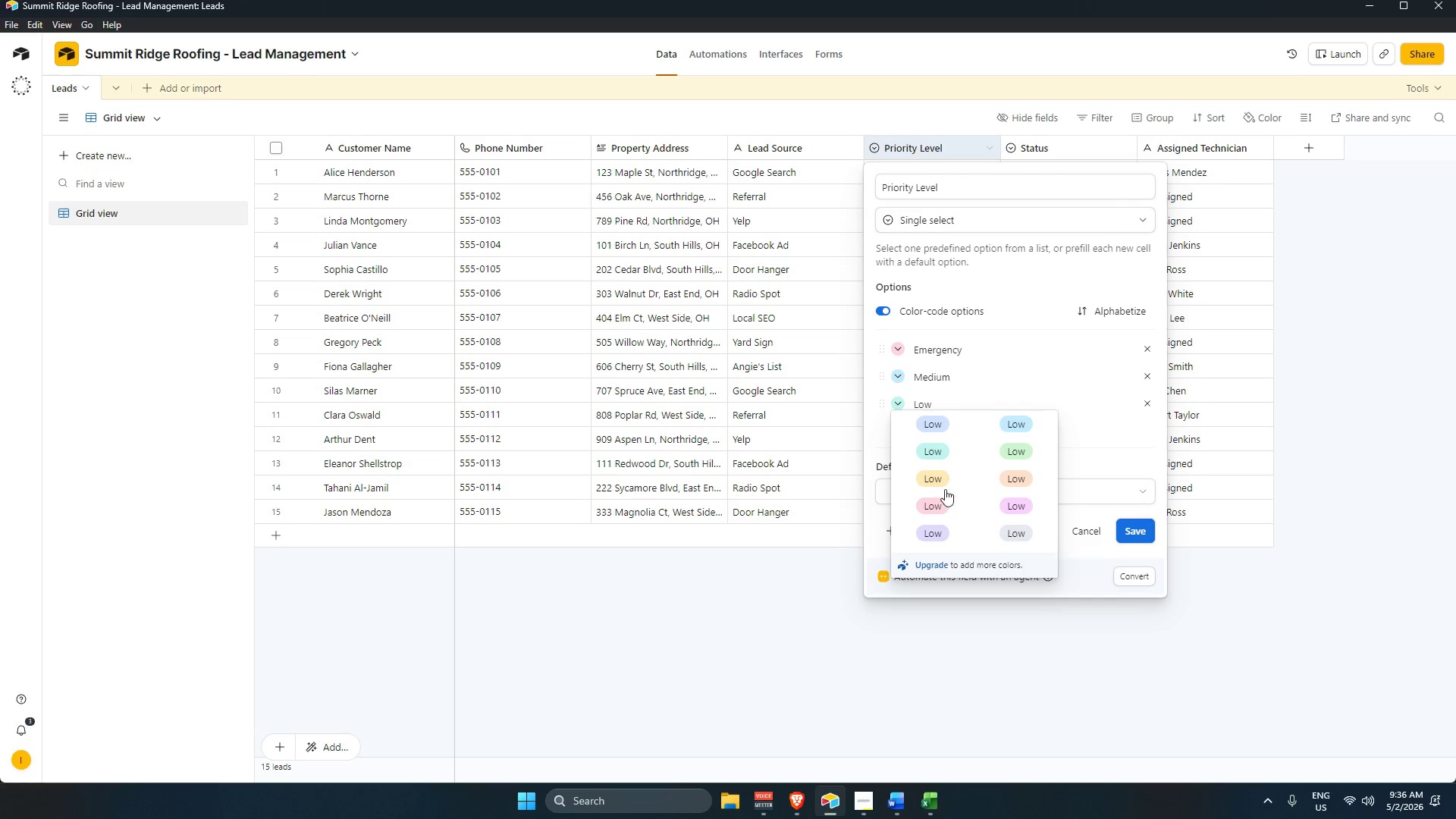 
left_click([947, 473])
 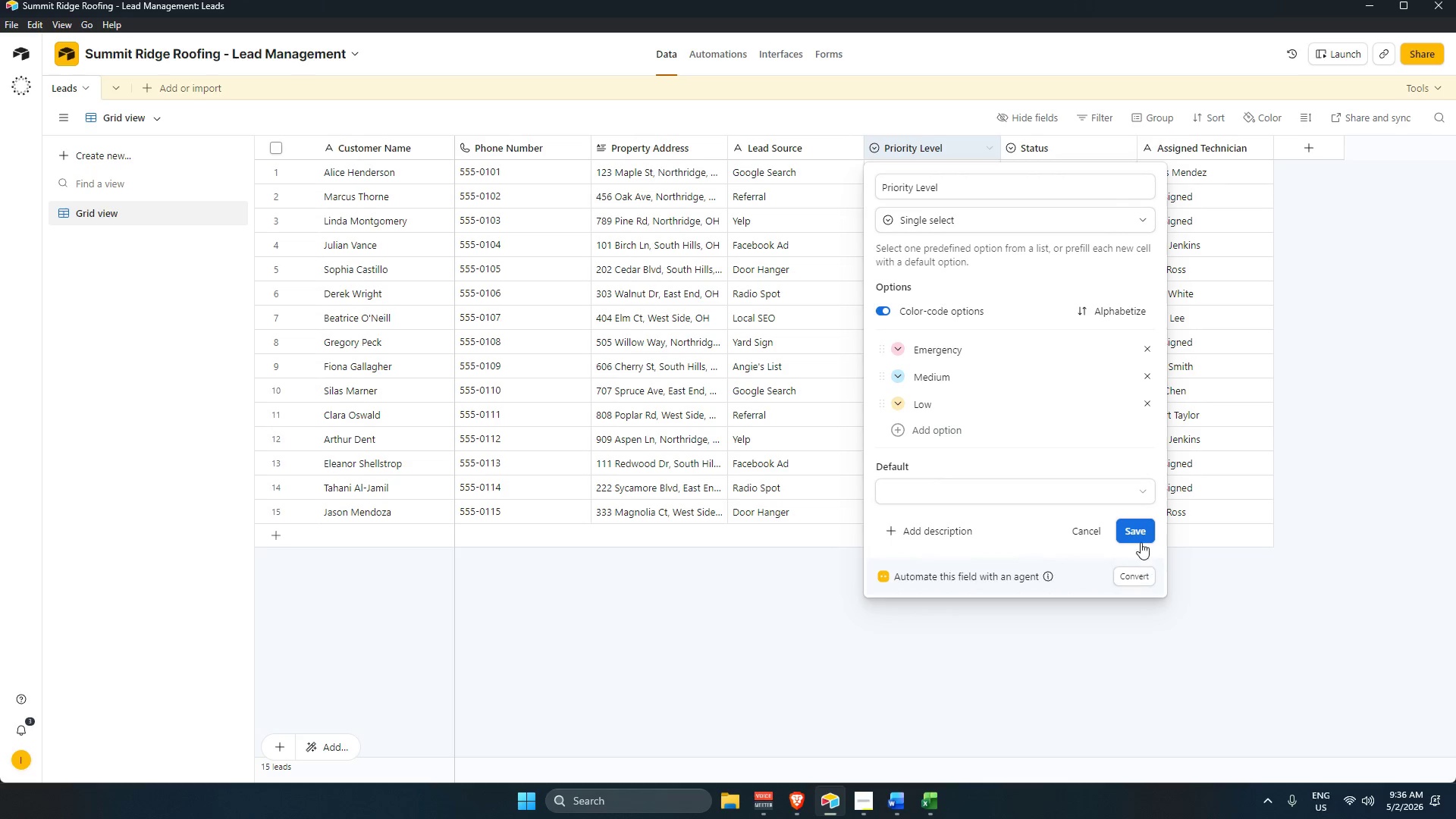 
left_click([1136, 529])
 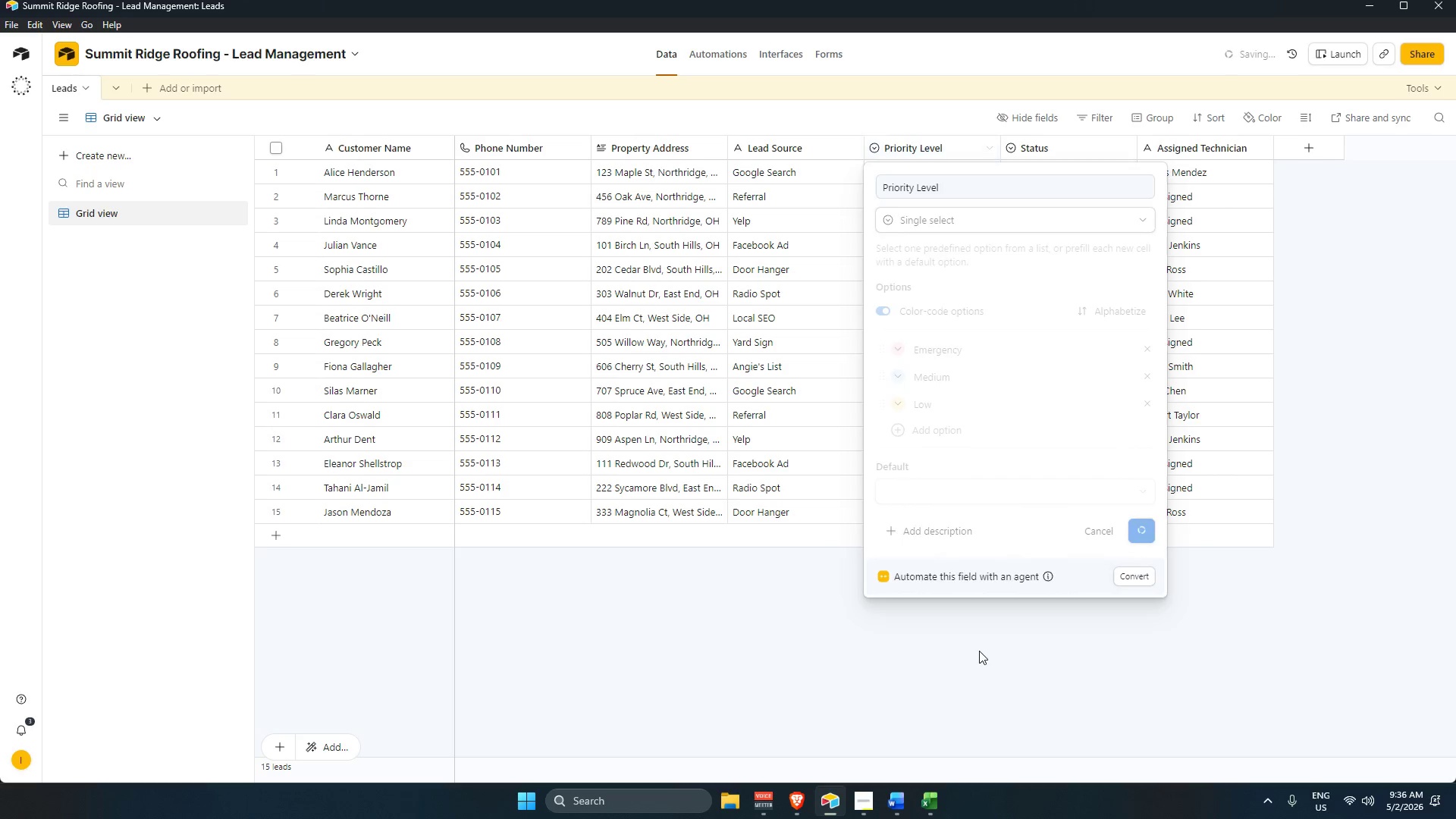 
left_click([977, 651])
 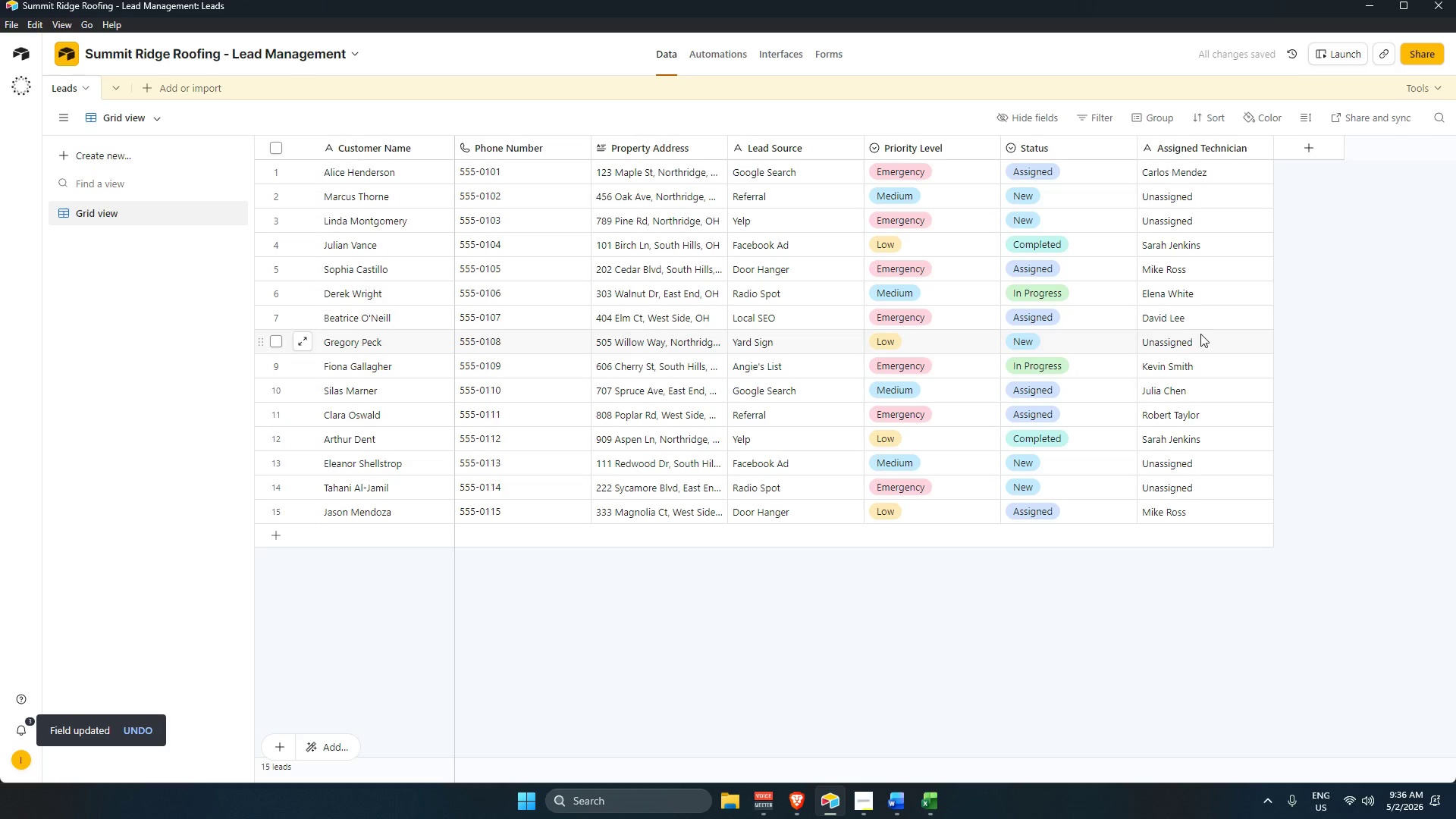 
mouse_move([1035, 161])
 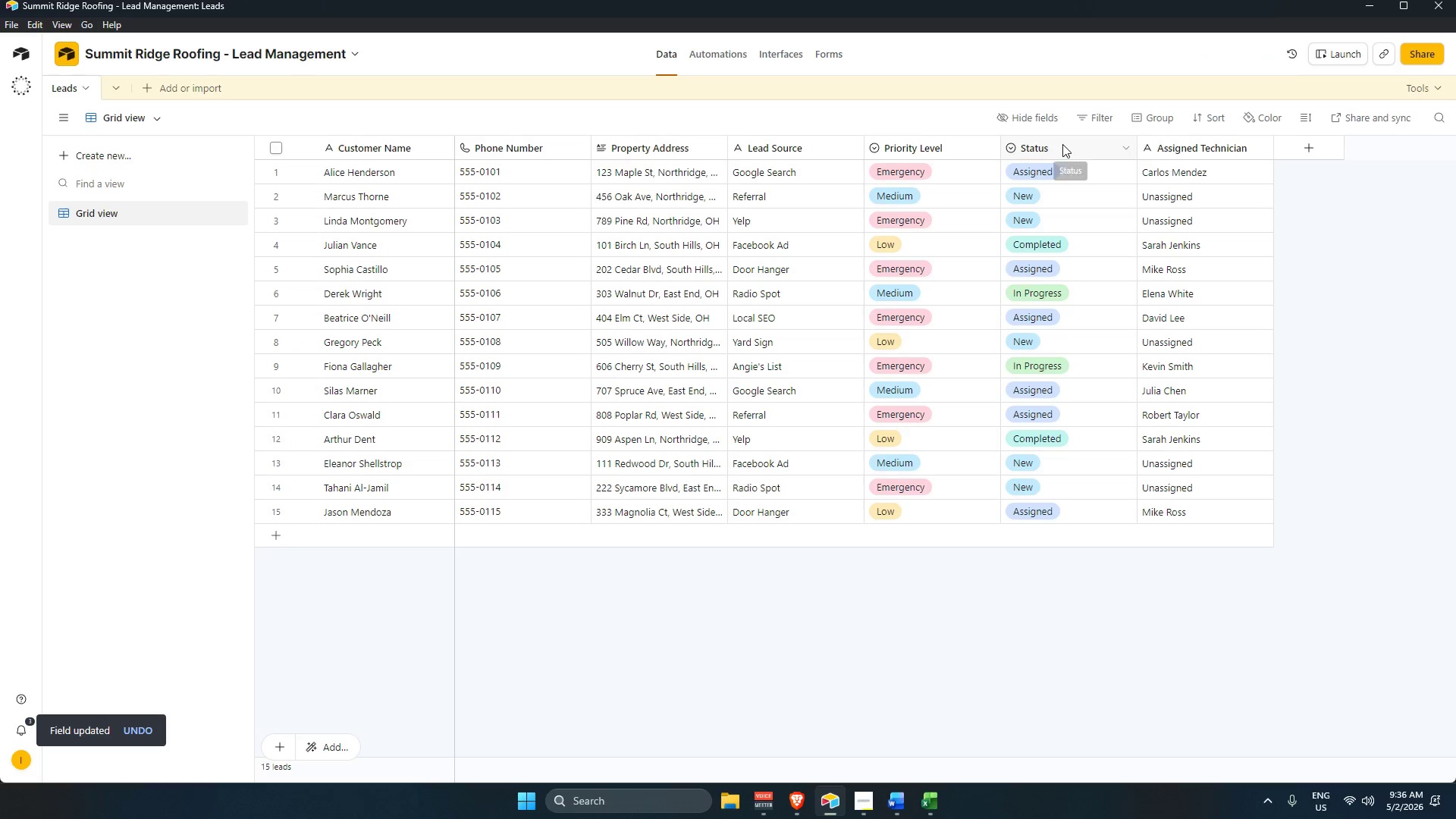 
double_click([1062, 144])
 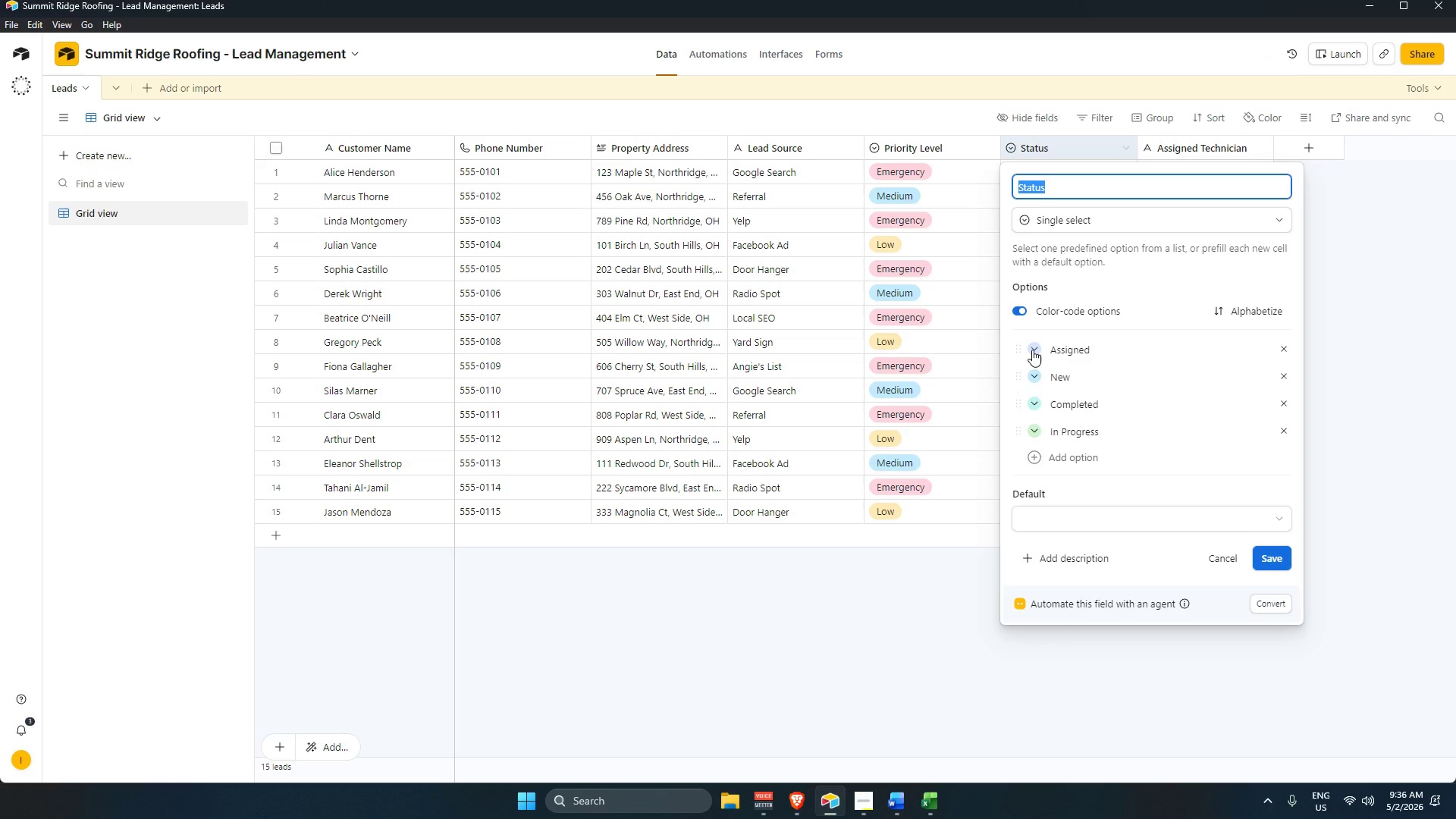 
left_click([851, 654])
 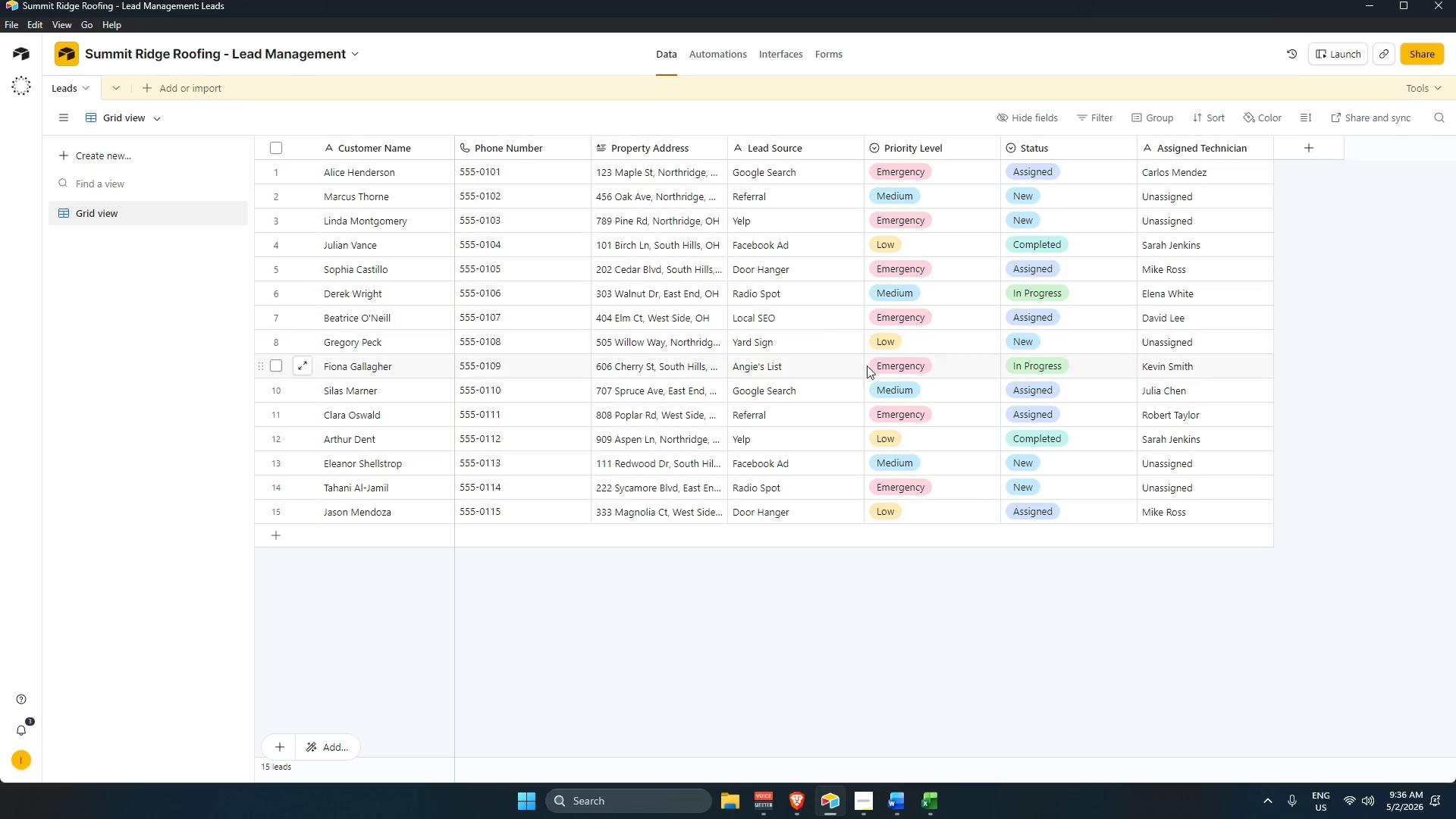 
left_click([716, 52])
 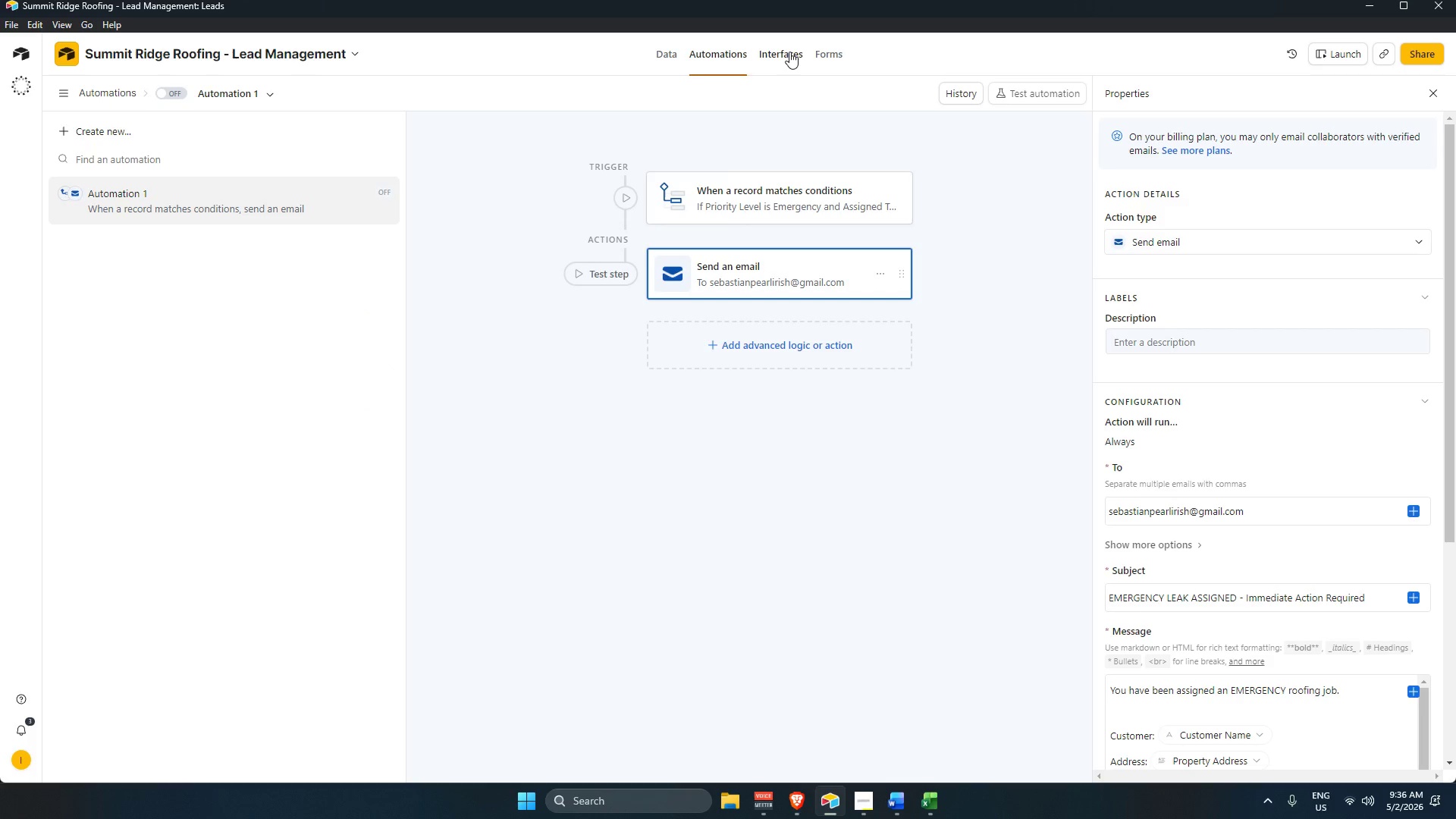 
scroll: coordinate [1321, 605], scroll_direction: down, amount: 8.0
 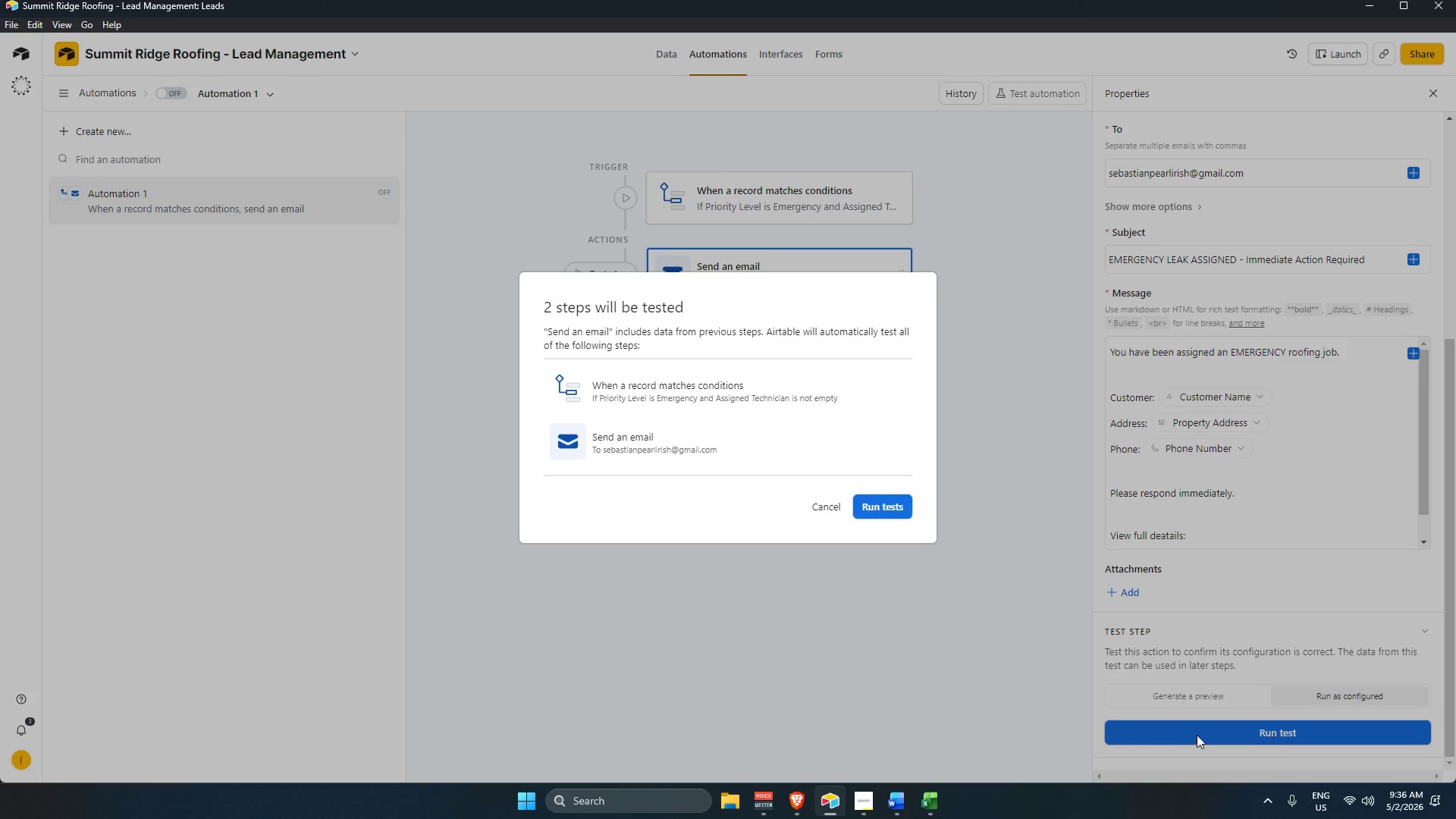 
left_click([888, 496])
 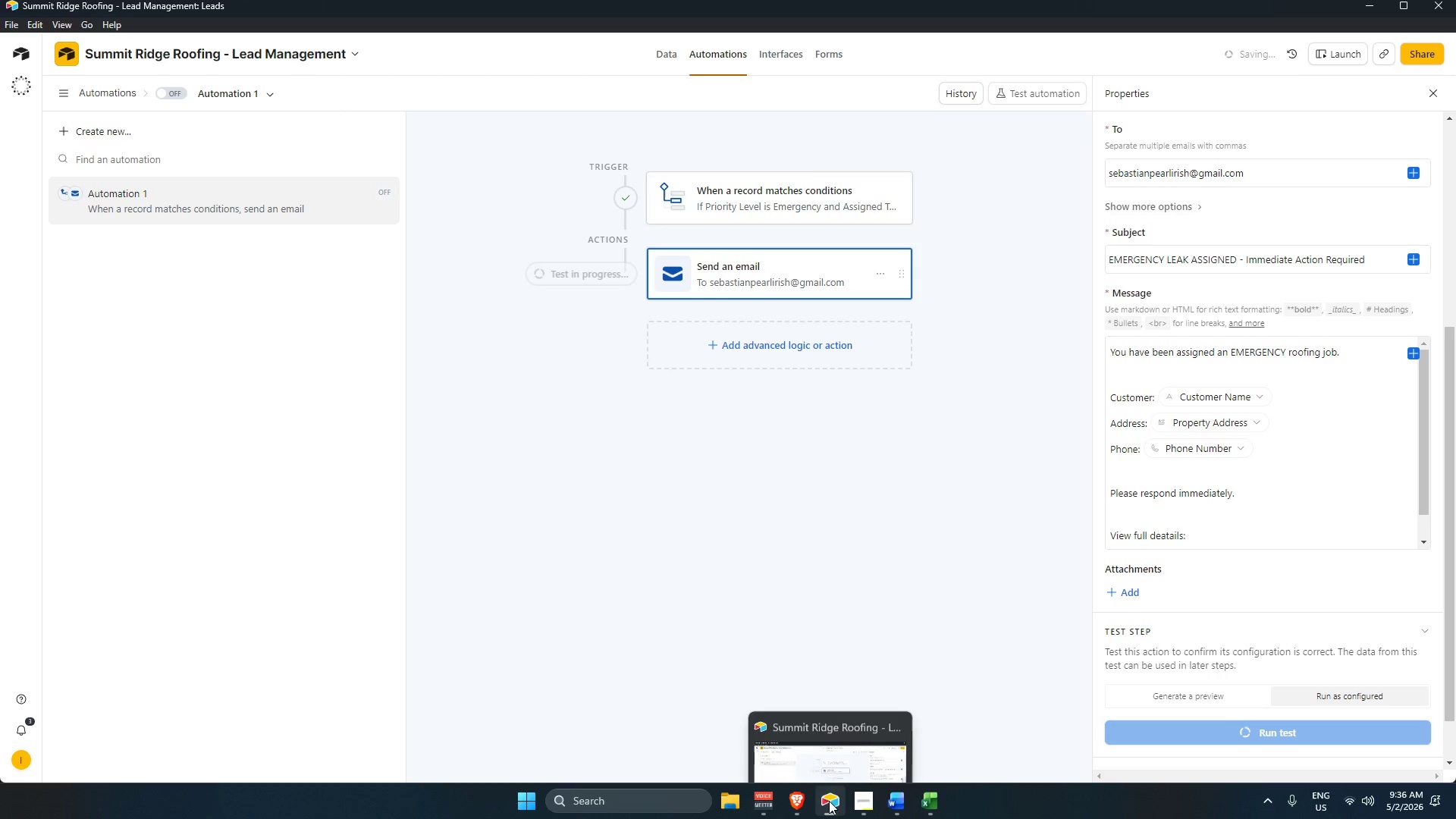 
mouse_move([799, 779])
 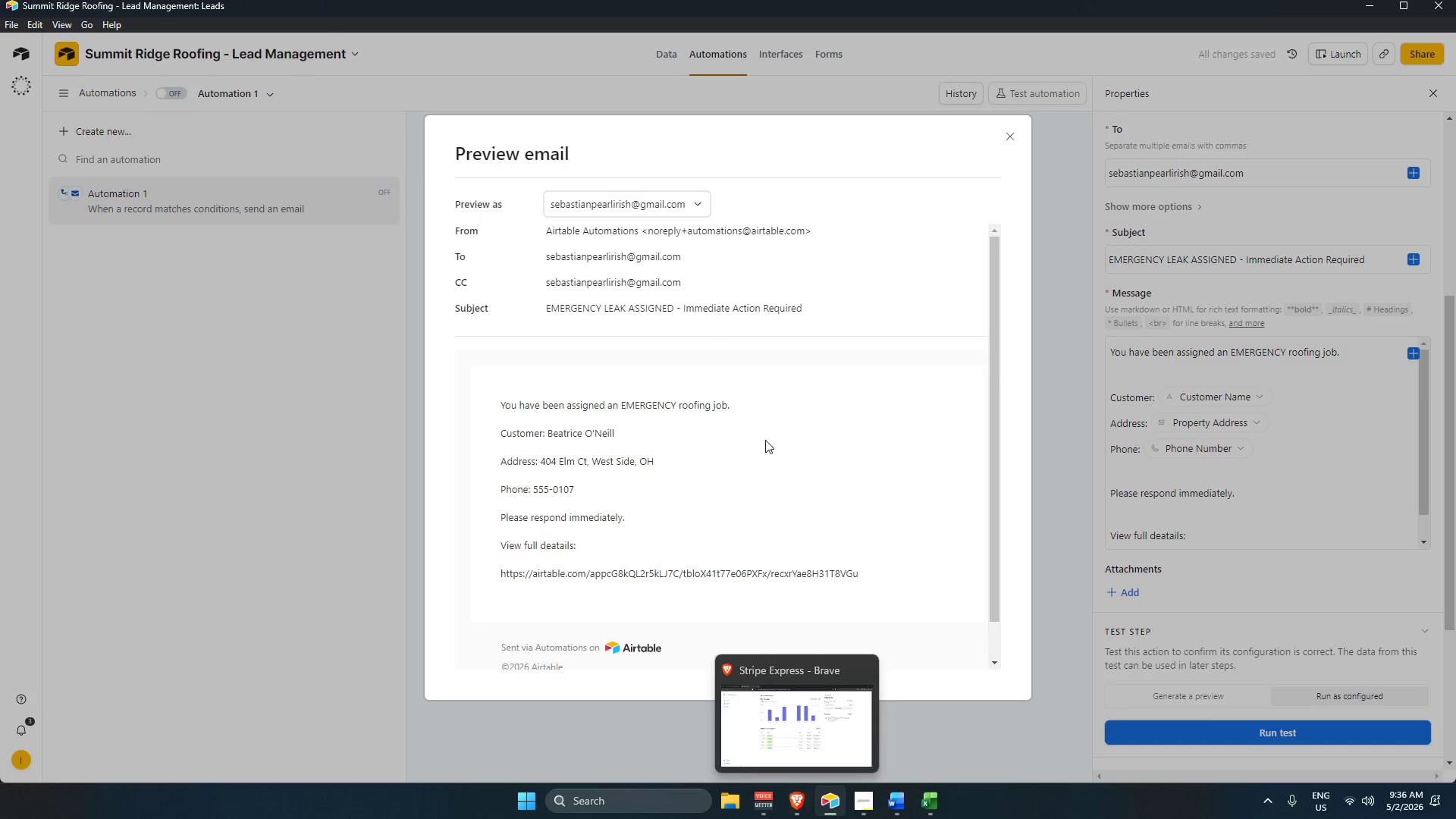 
scroll: coordinate [765, 441], scroll_direction: down, amount: 4.0
 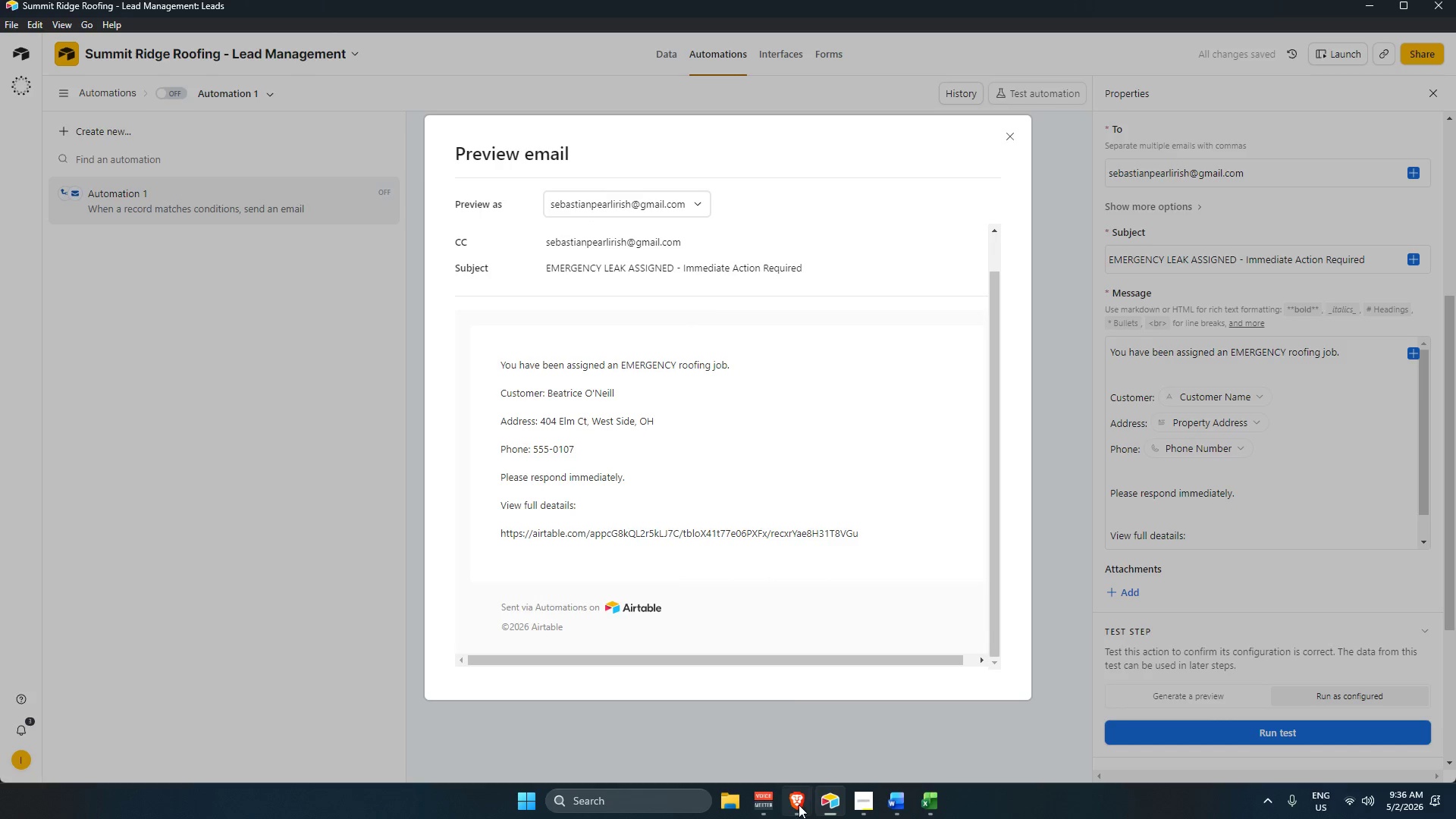 
left_click([799, 803])
 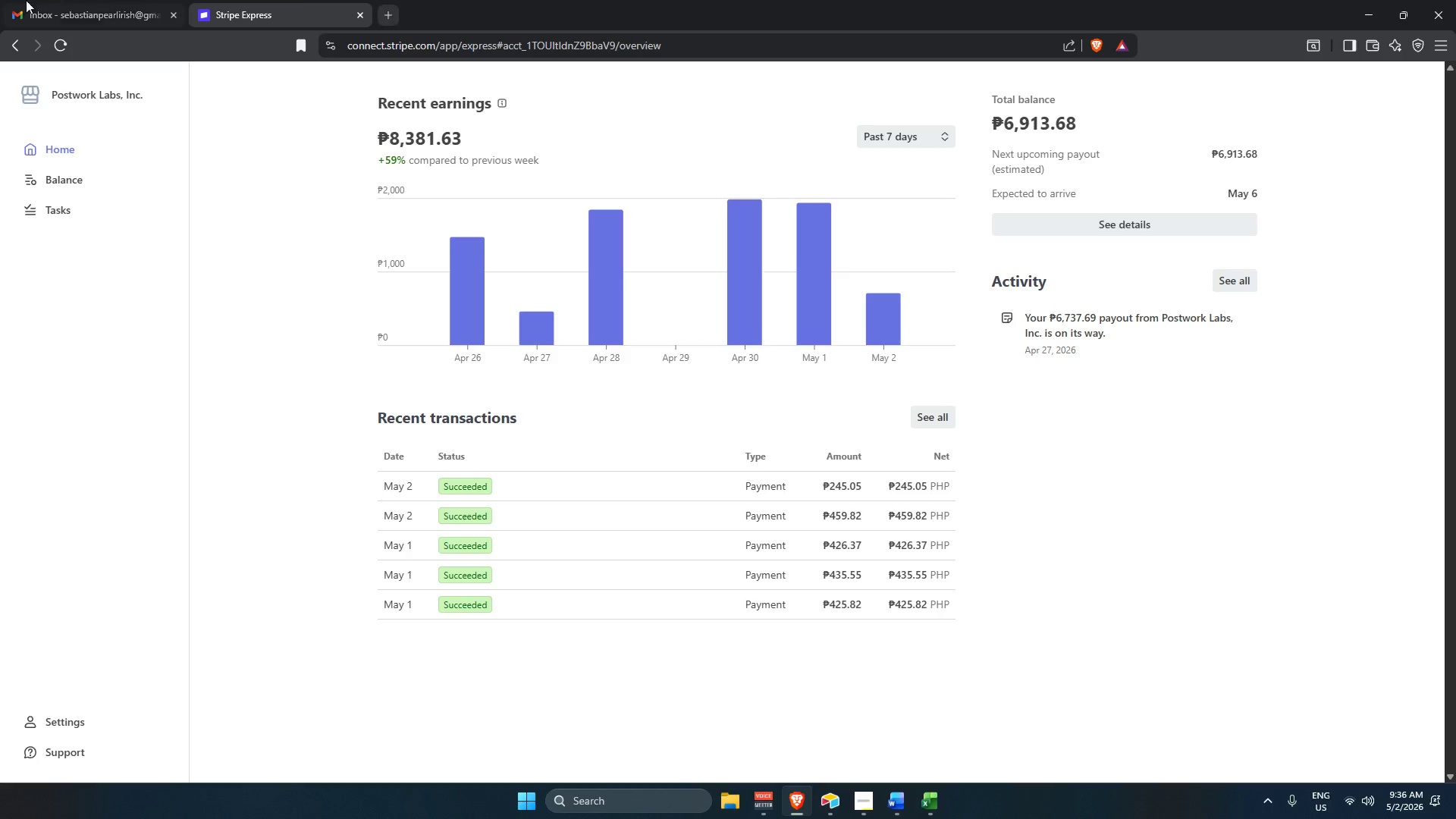 
left_click([78, 0])
 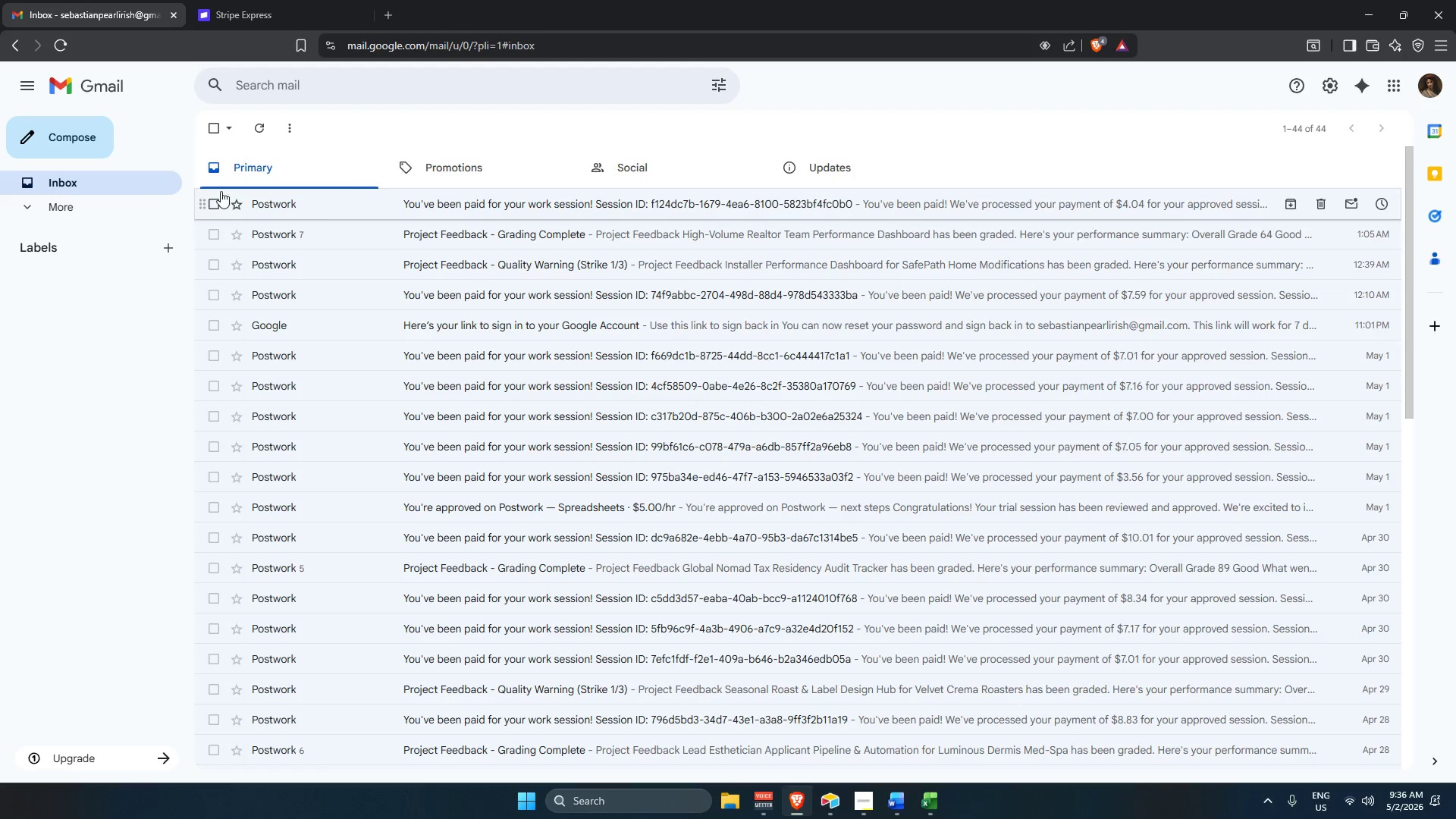 
scroll: coordinate [462, 201], scroll_direction: up, amount: 3.0
 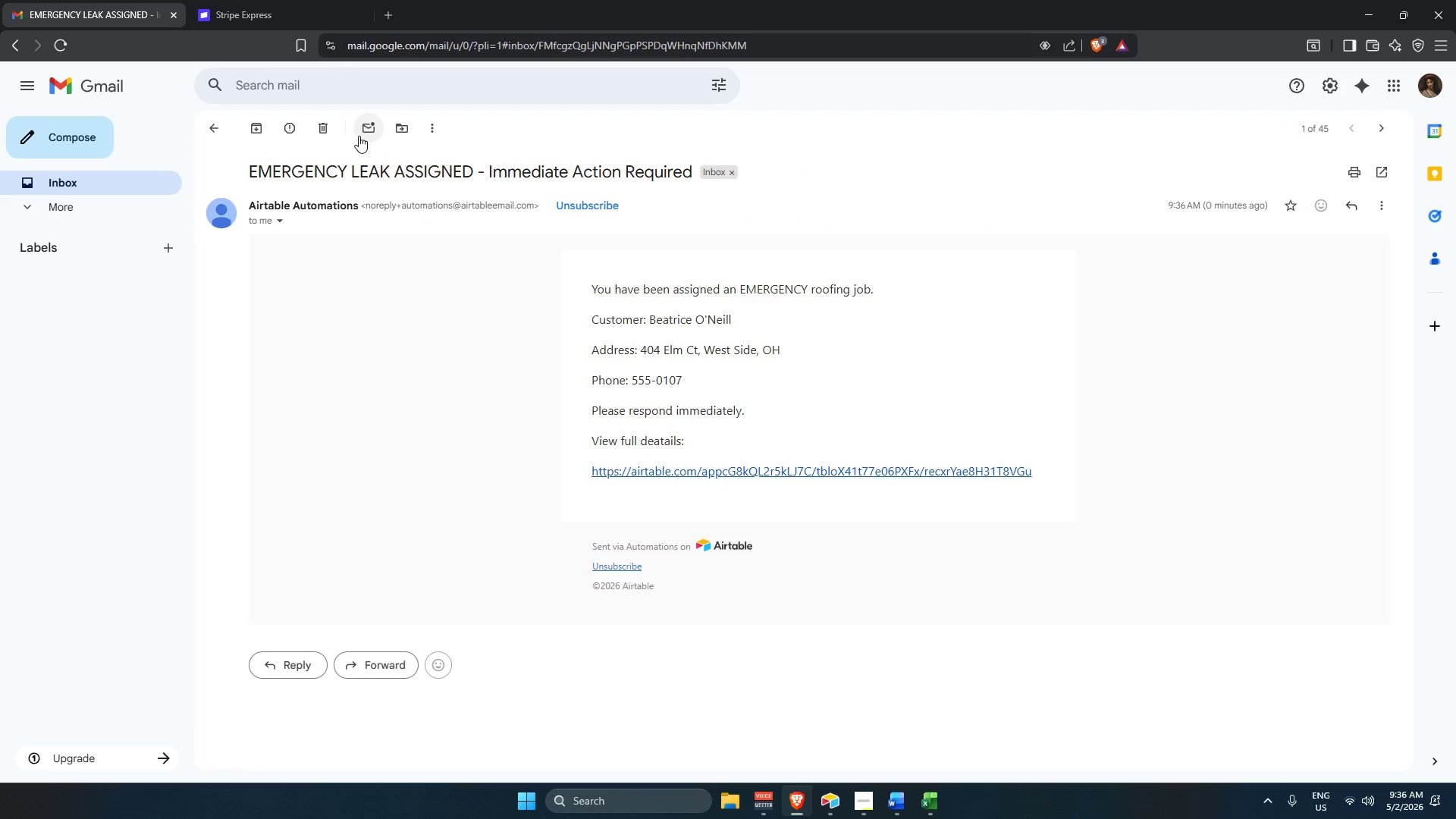 
left_click([326, 126])
 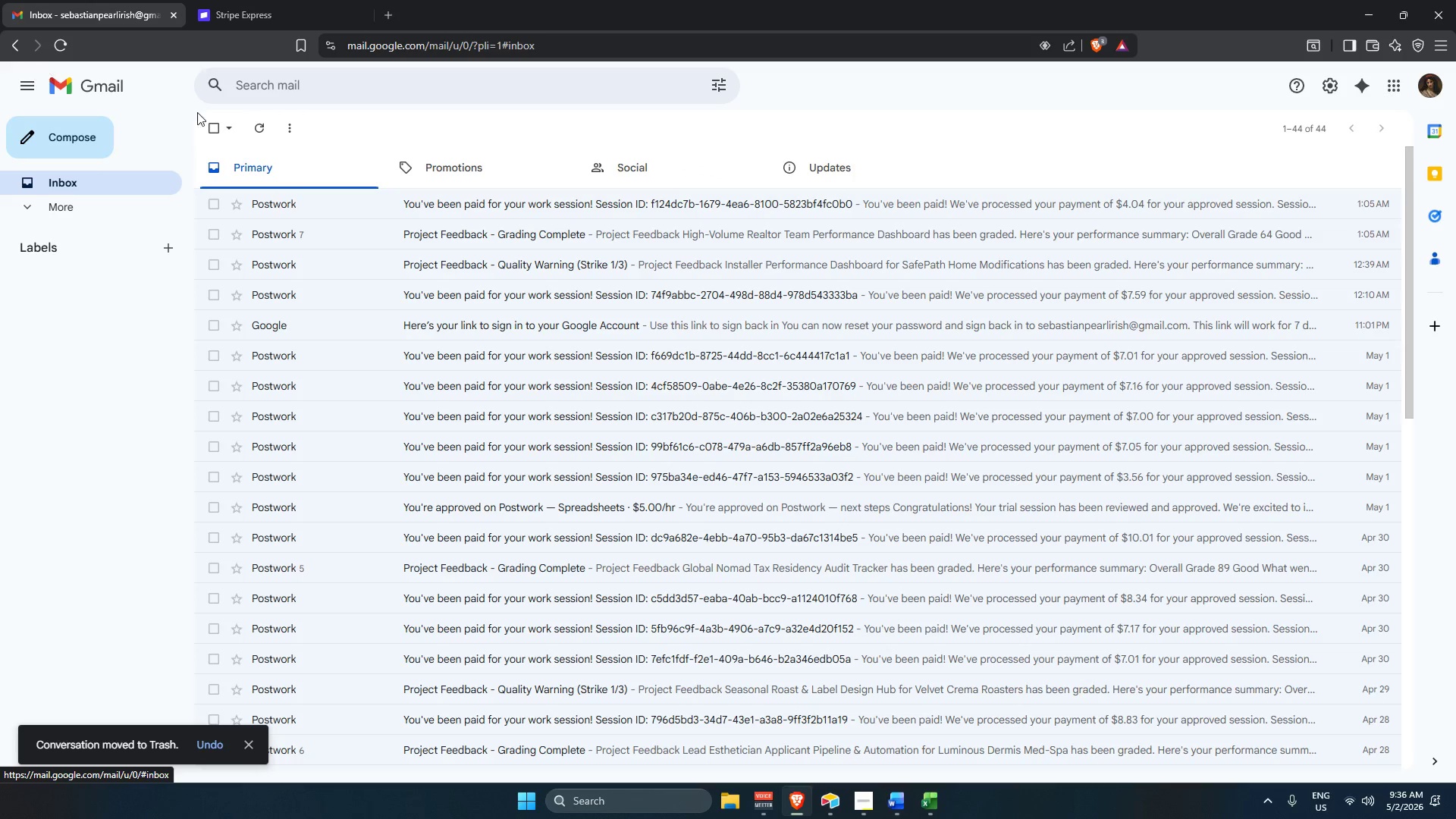 
scroll: coordinate [1028, 324], scroll_direction: up, amount: 8.0